 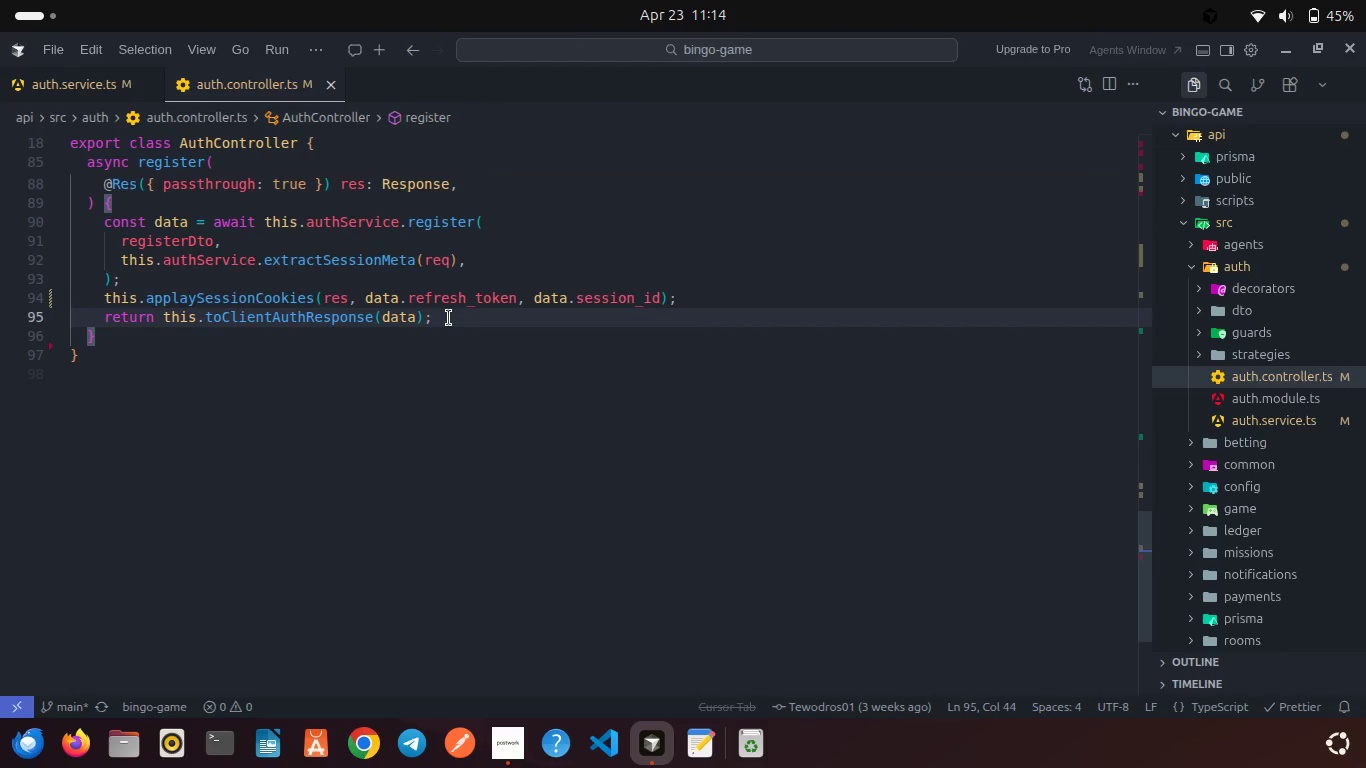 
double_click([449, 318])
 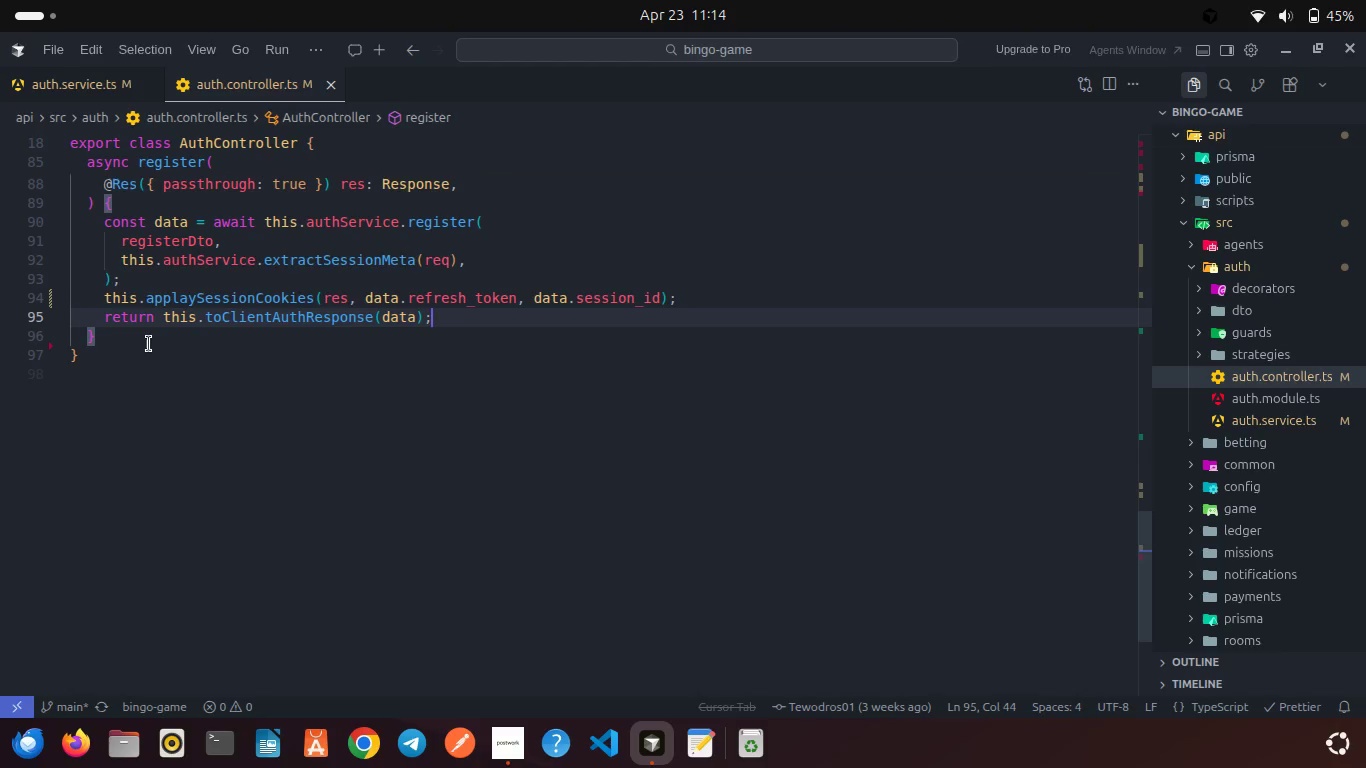 
left_click([141, 340])
 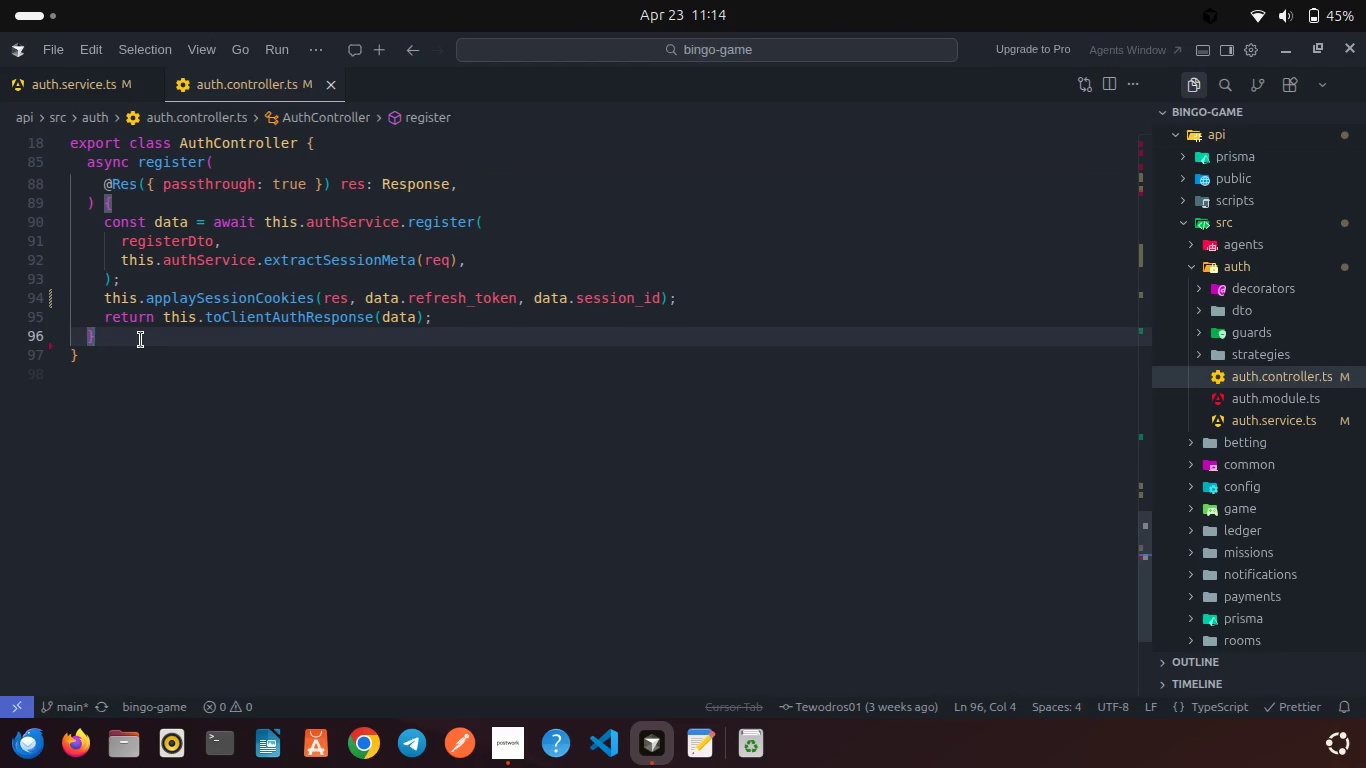 
key(Enter)
 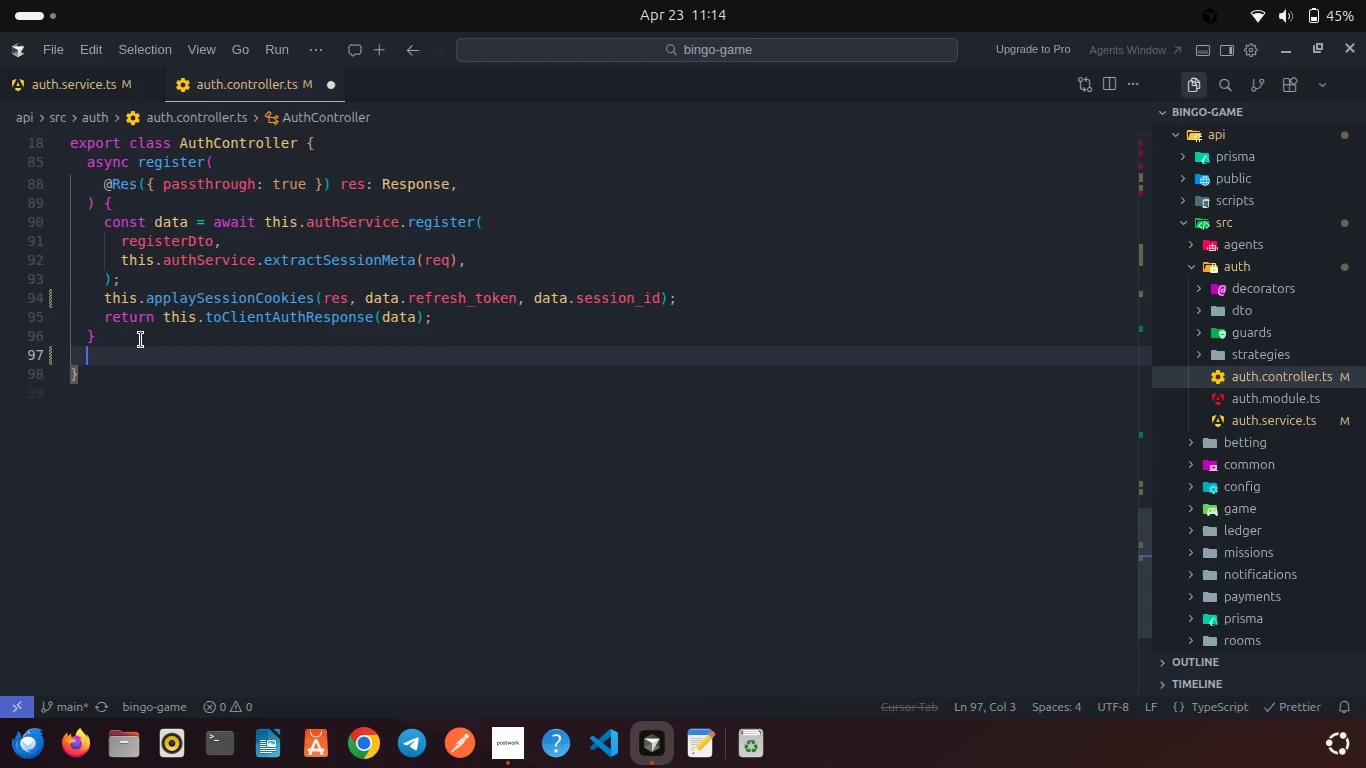 
key(Enter)
 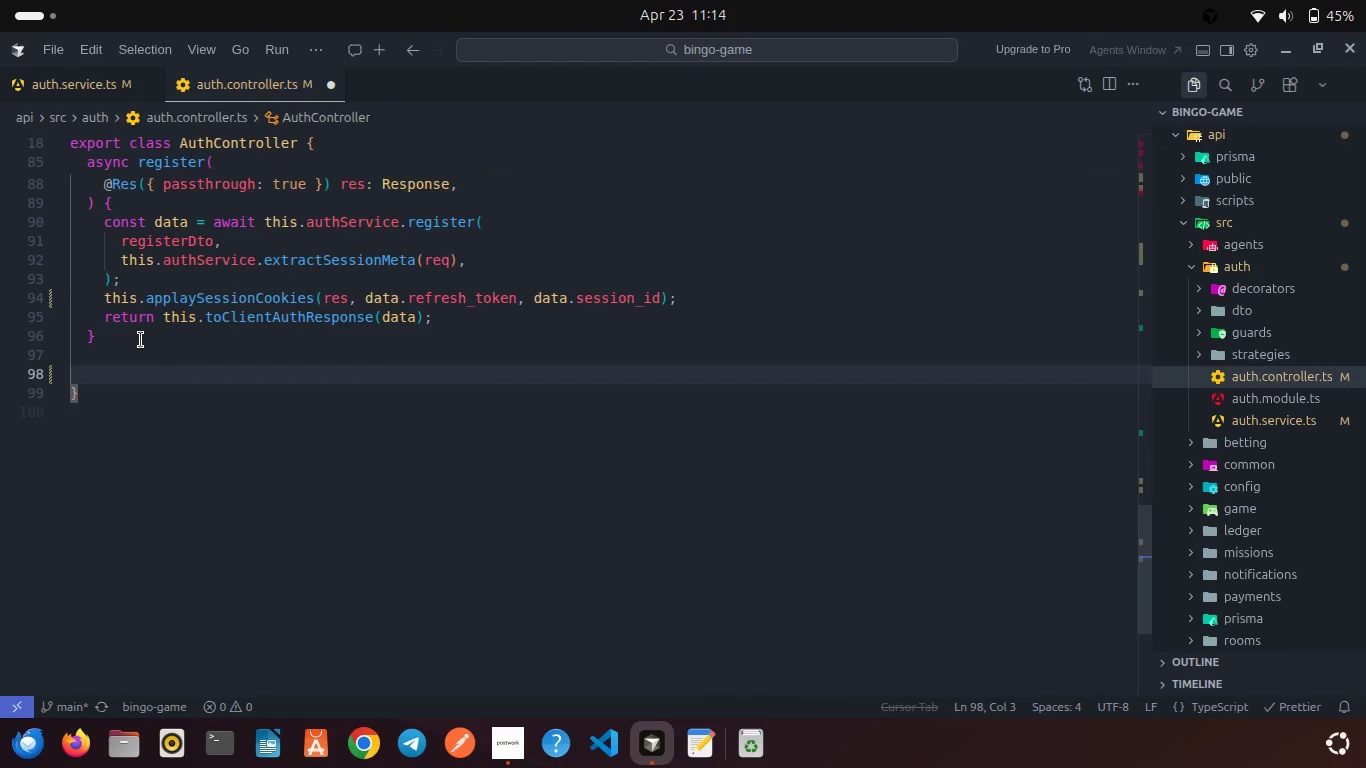 
type(@Api)
 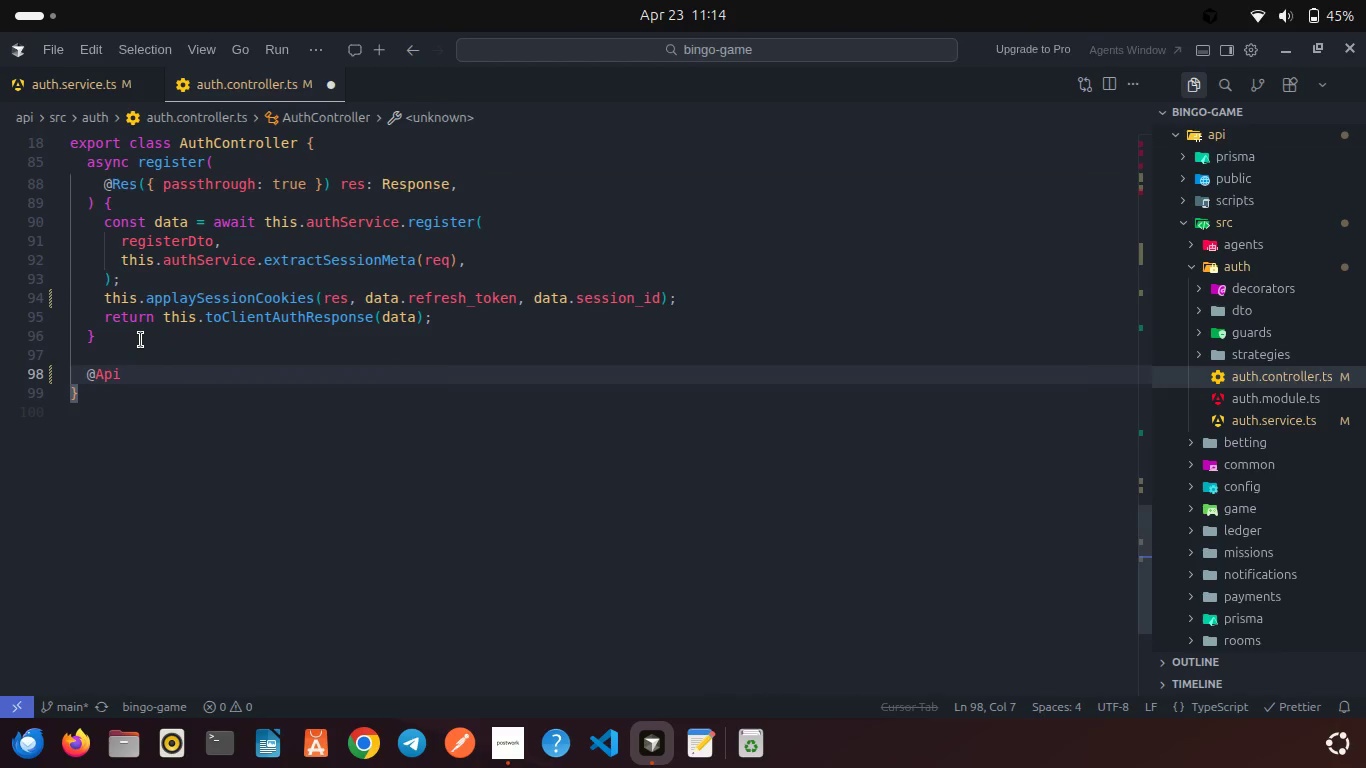 
key(Enter)
 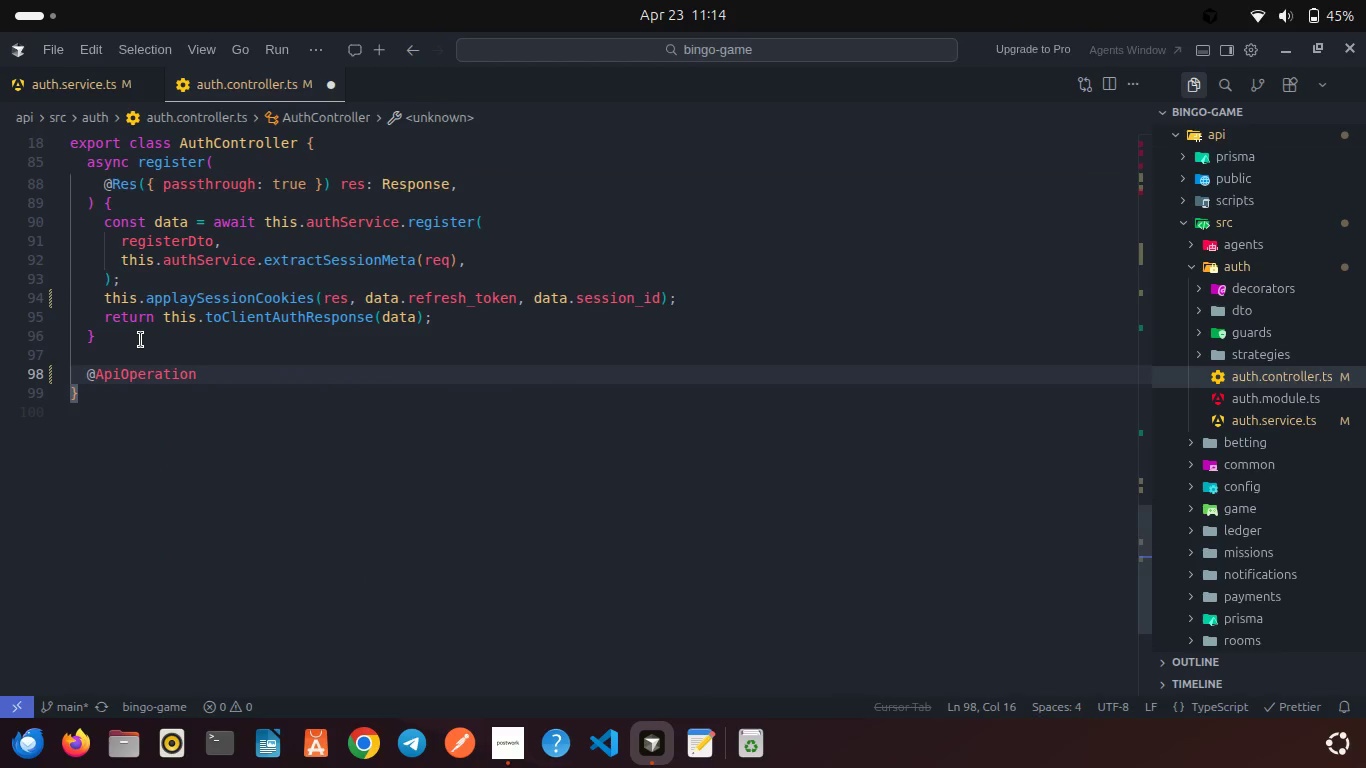 
type(({ sumar)
 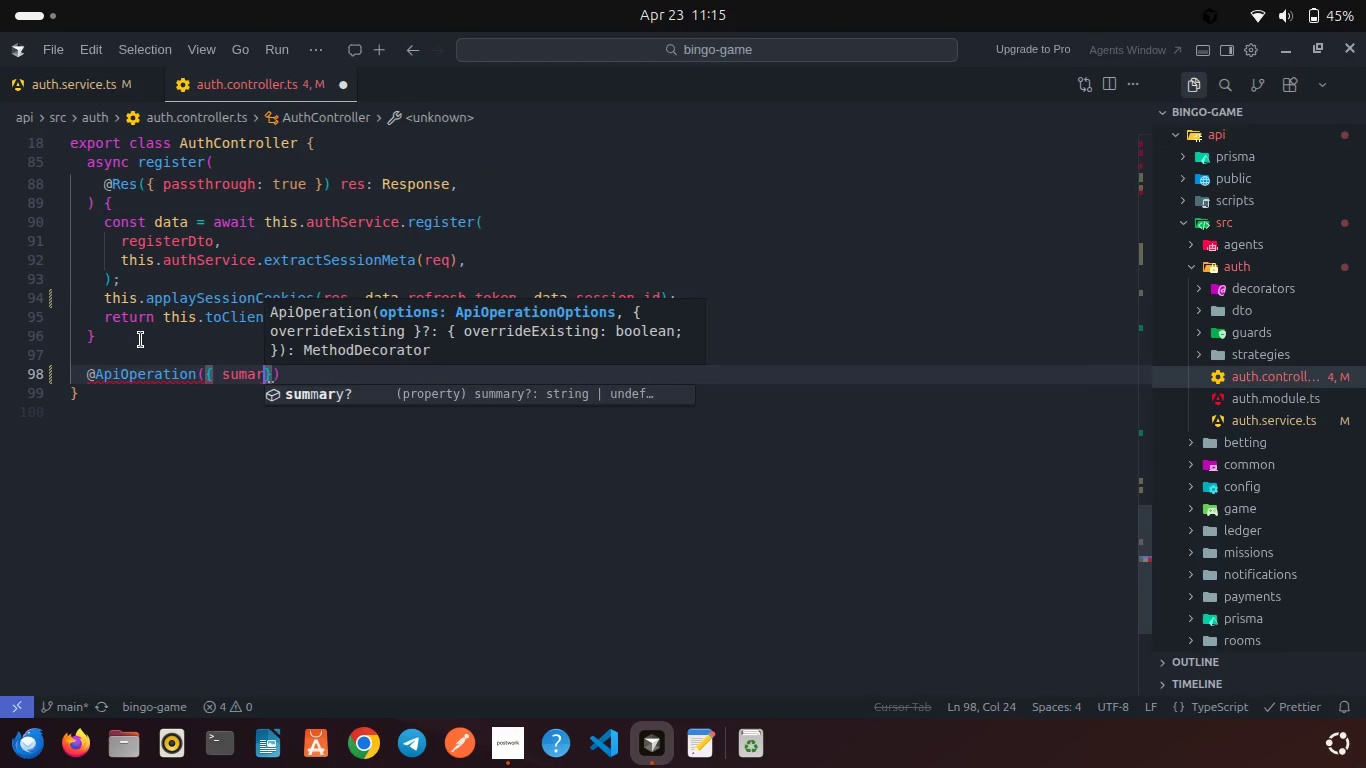 
key(Enter)
 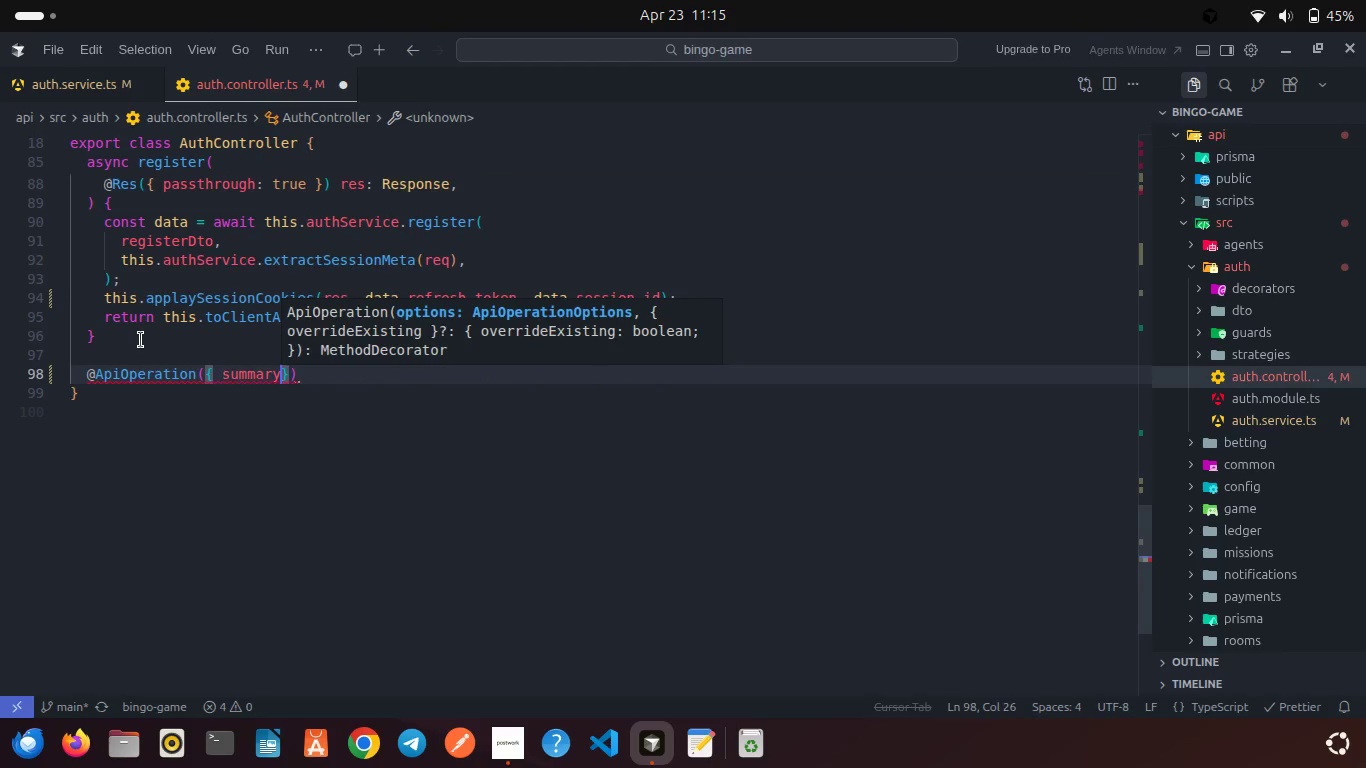 
type(: 'Login or register with )
 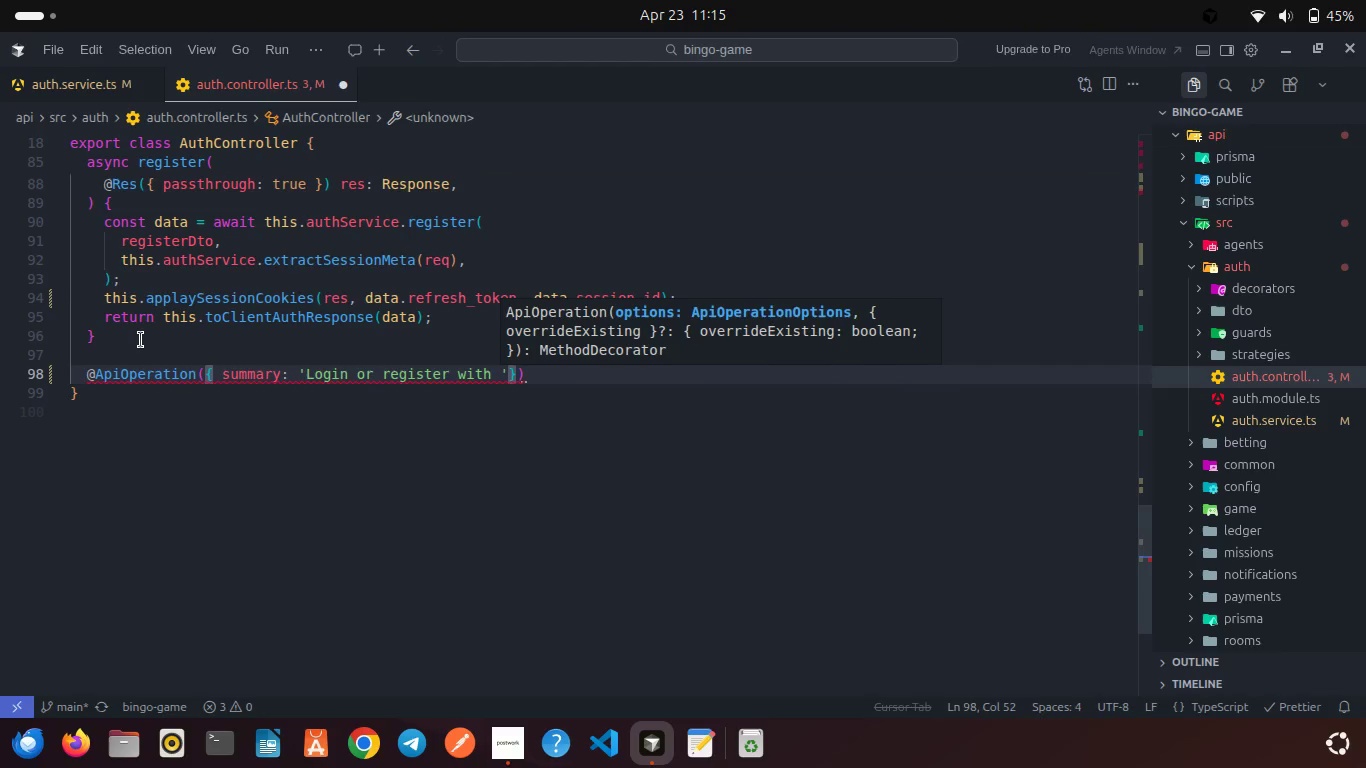 
type(Telegram Mini App Init data)
 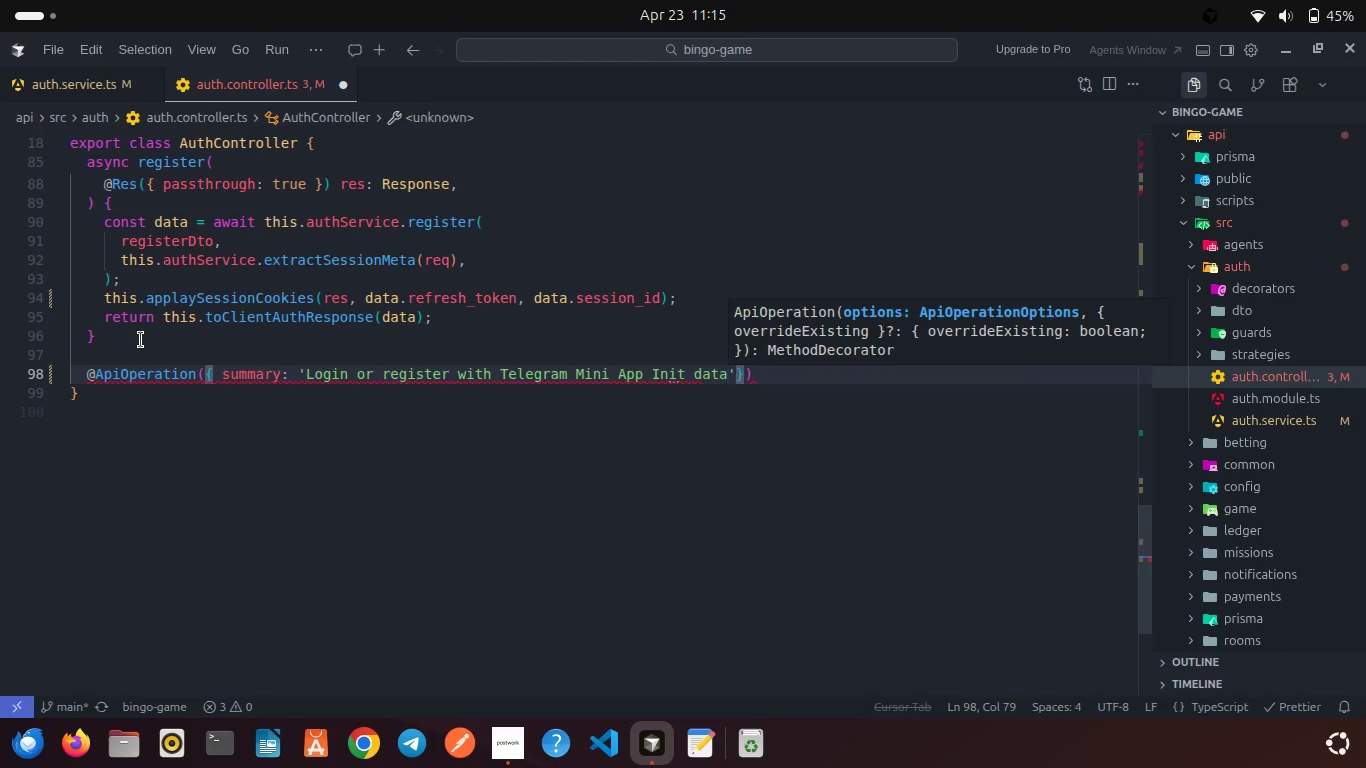 
key(ArrowRight)
 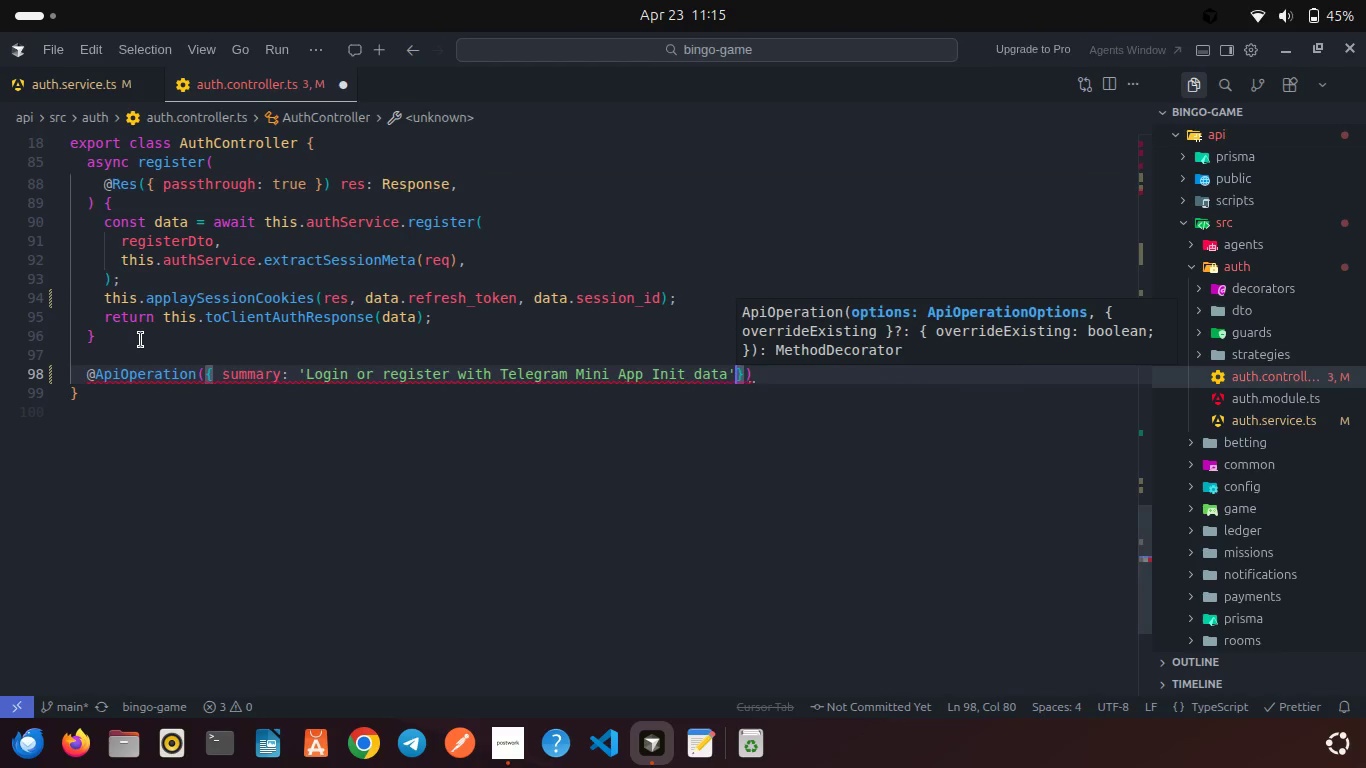 
key(ArrowRight)
 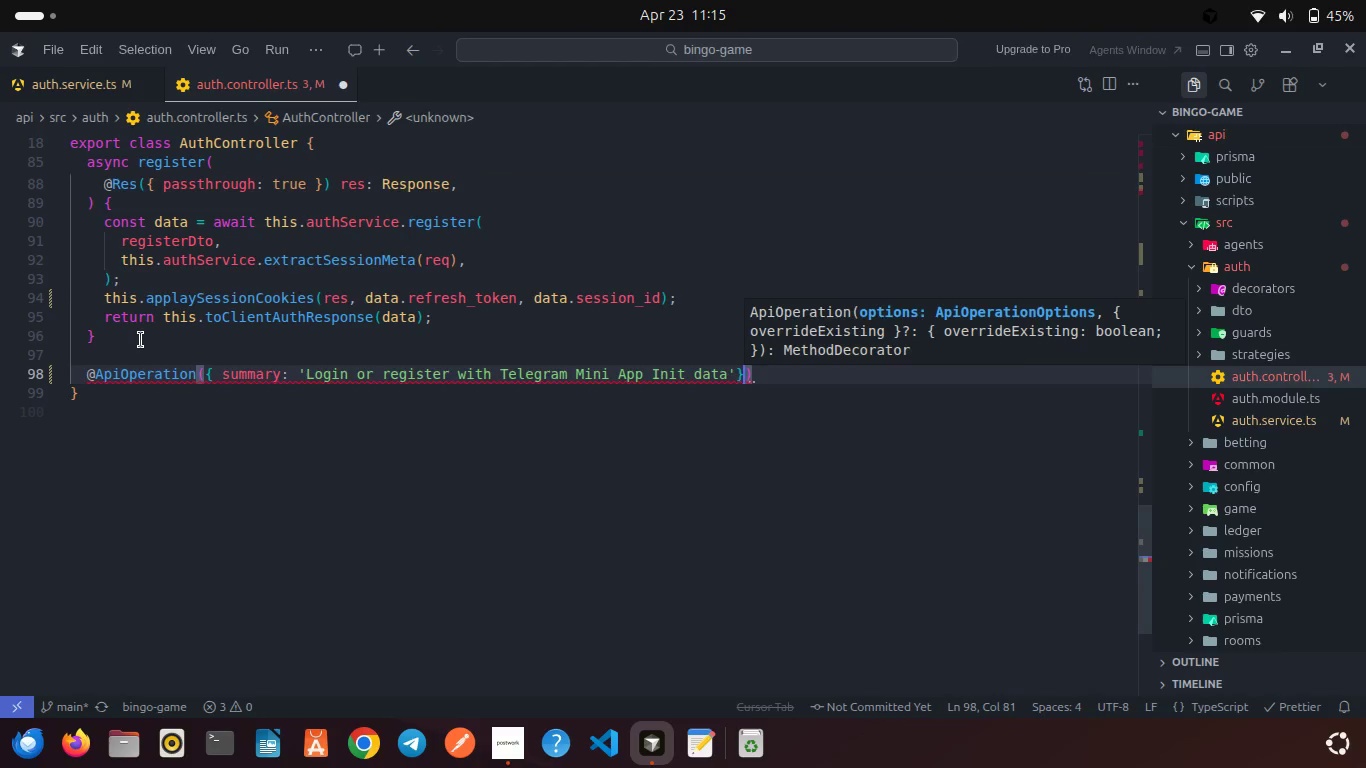 
key(ArrowRight)
 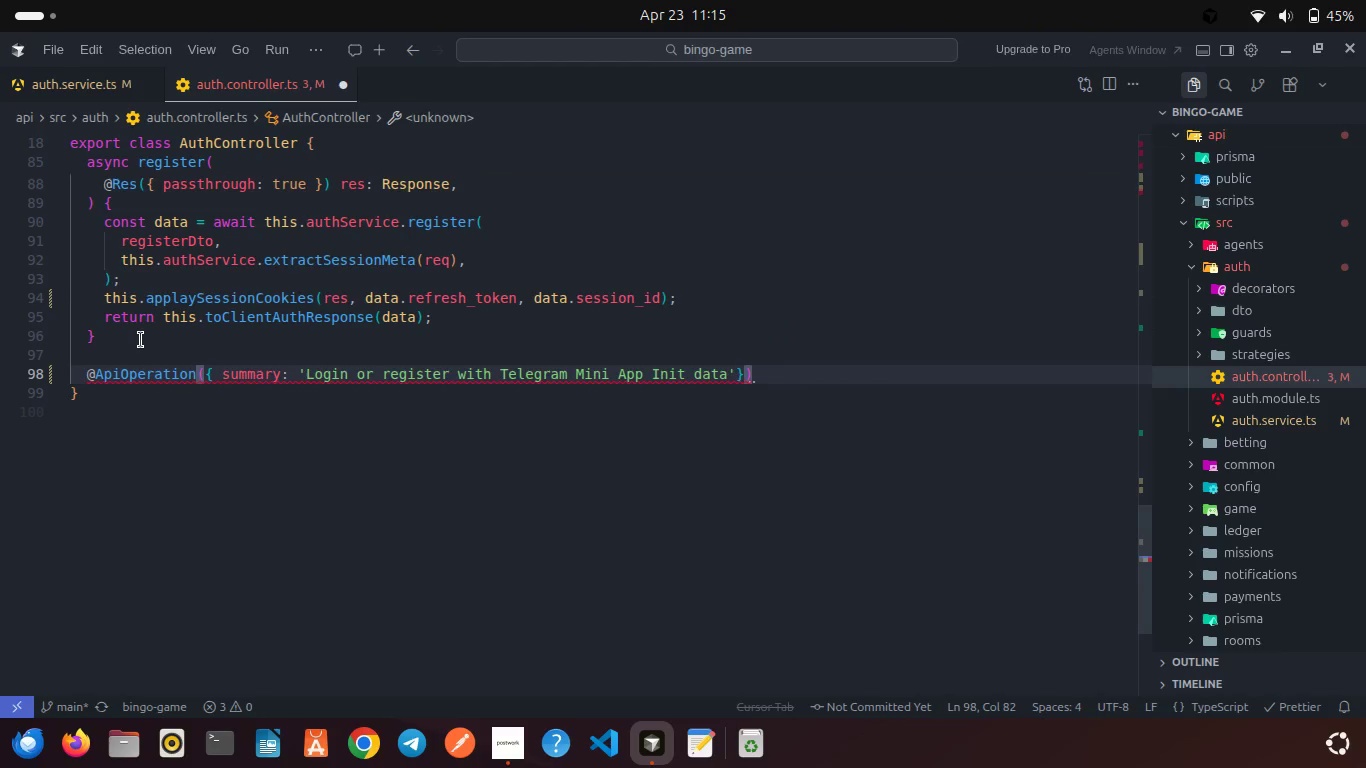 
key(Enter)
 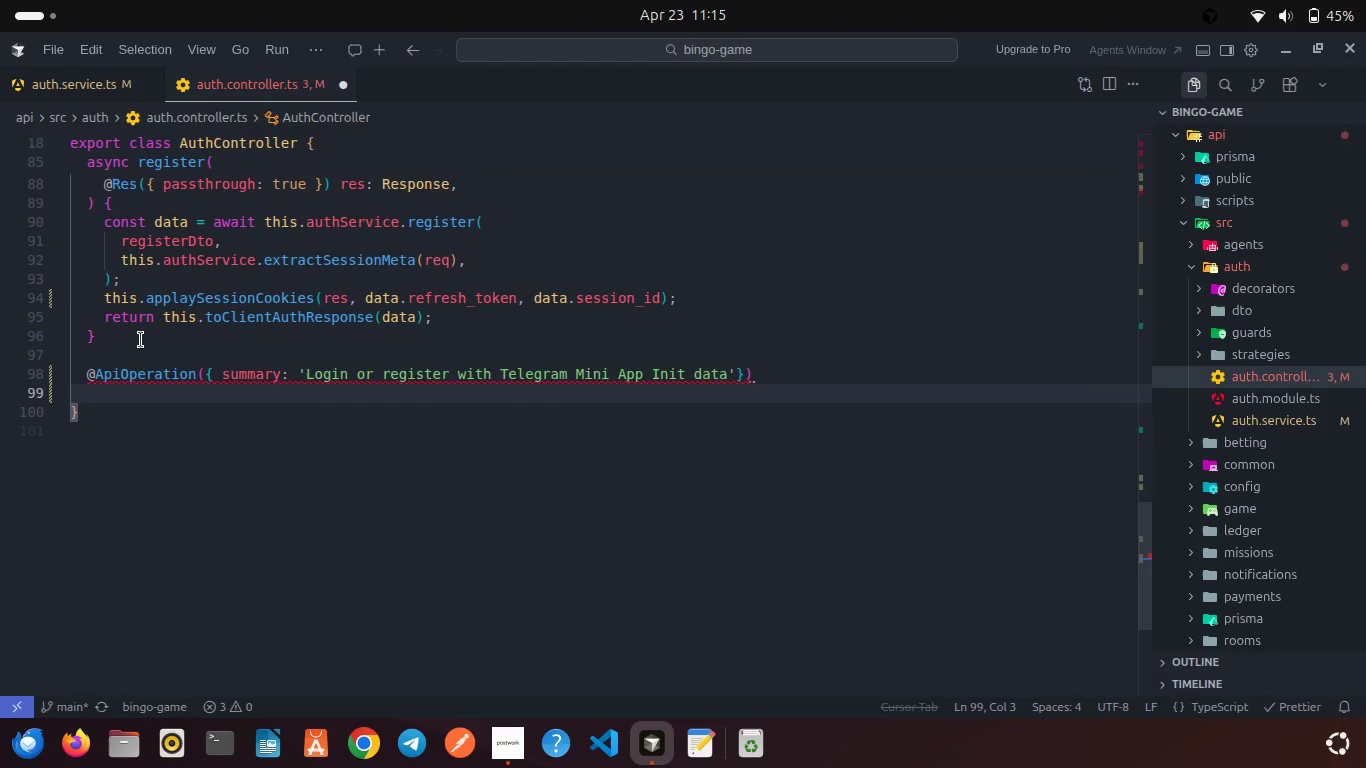 
type(@ApiR)
 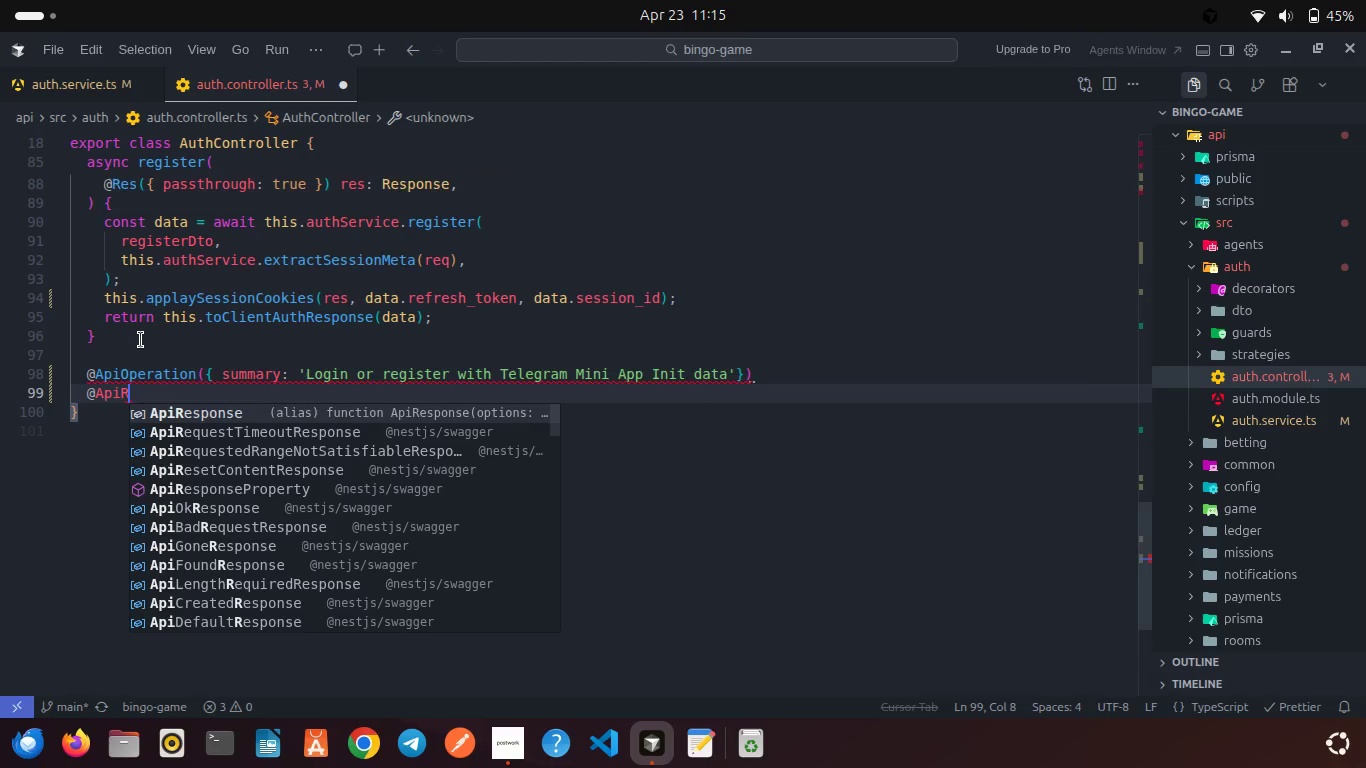 
key(Enter)
 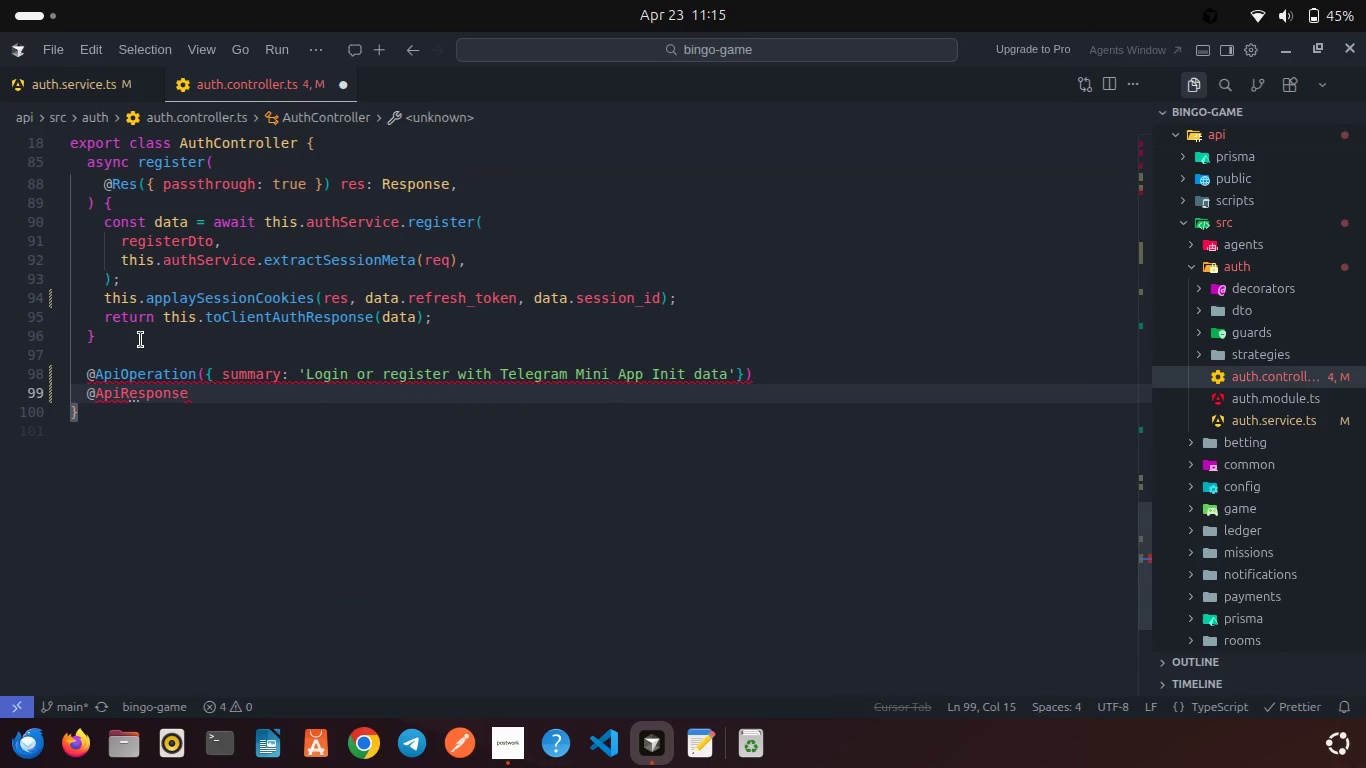 
type(({ statu)
 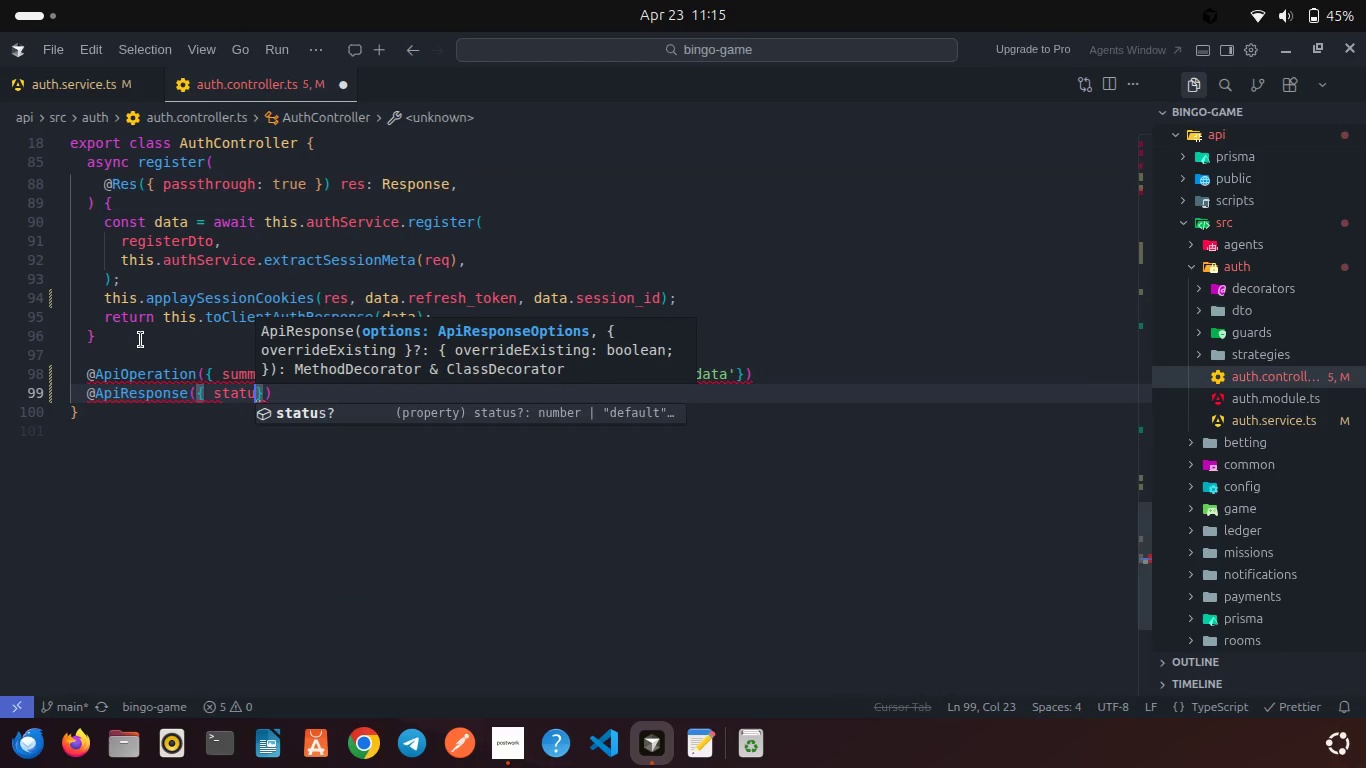 
key(Enter)
 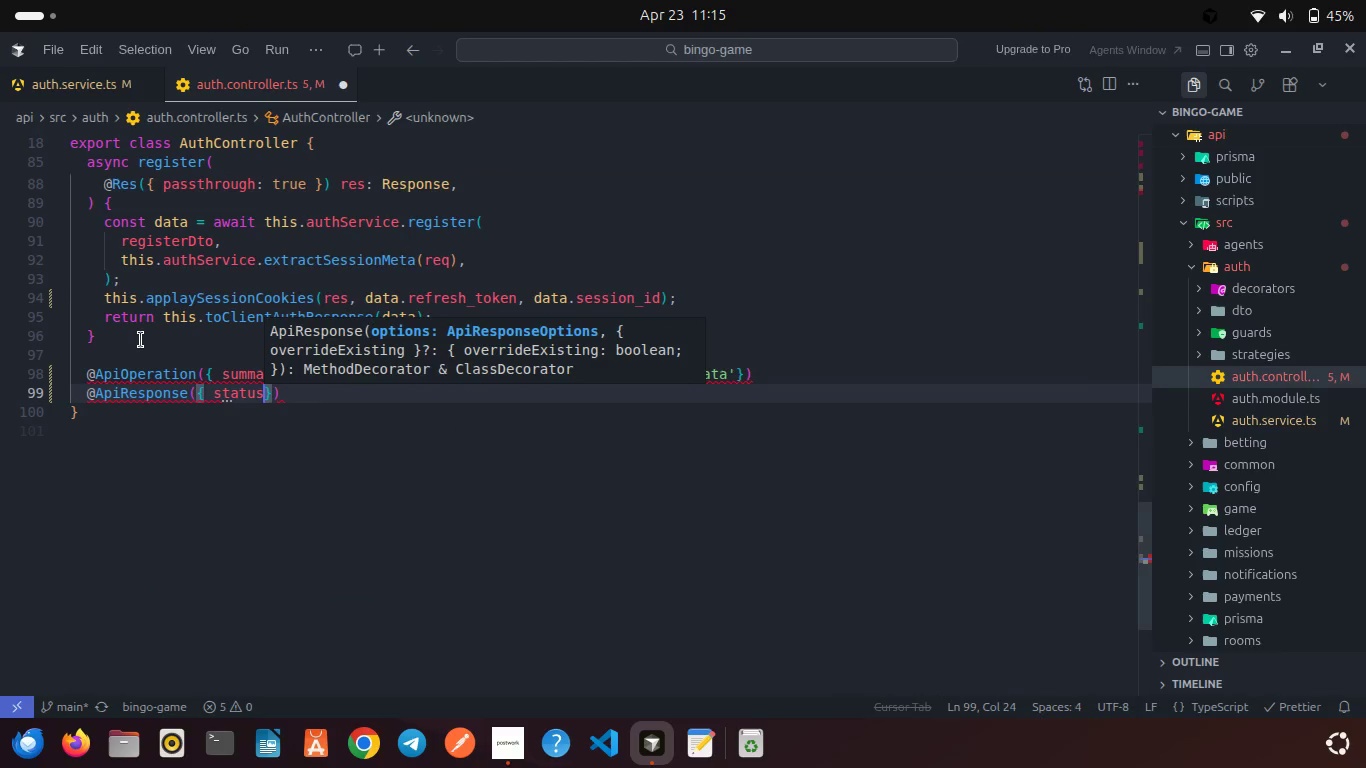 
type(: 200, descri)
 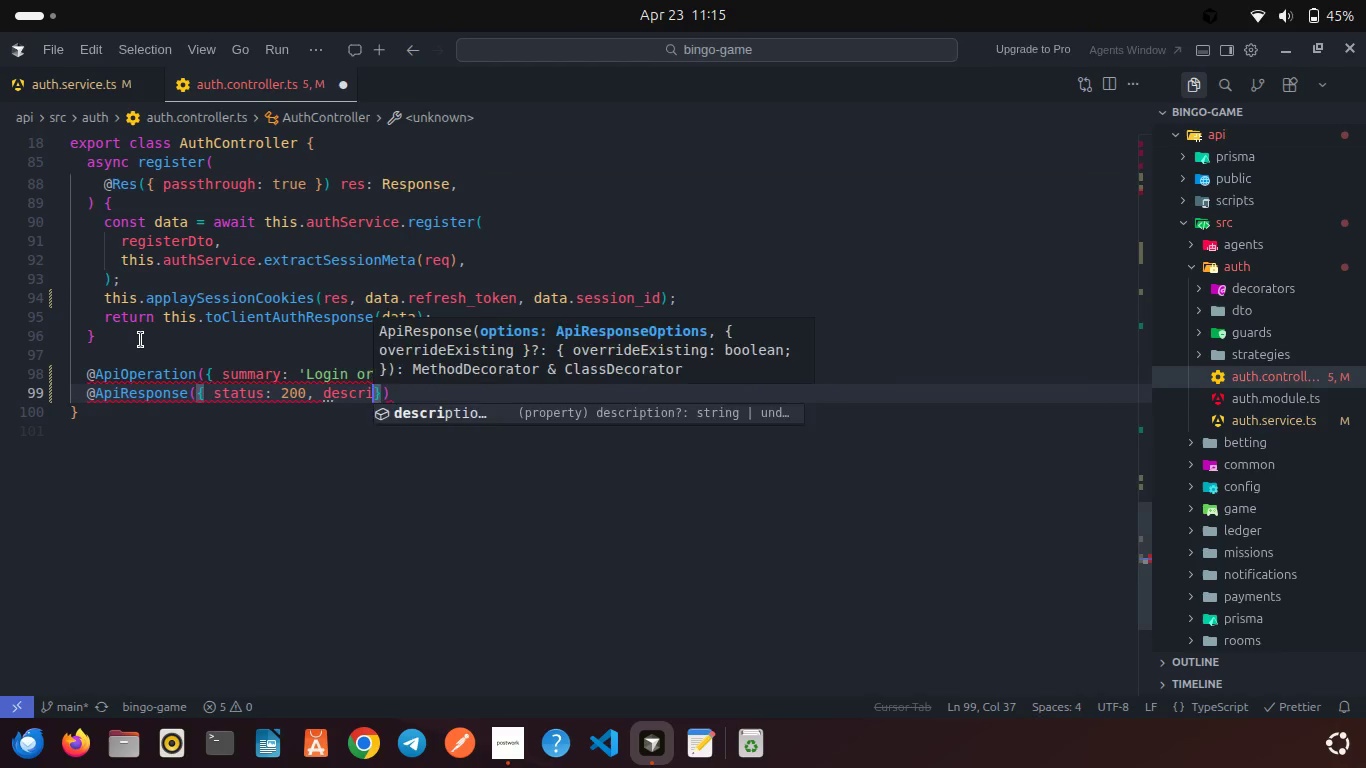 
key(Enter)
 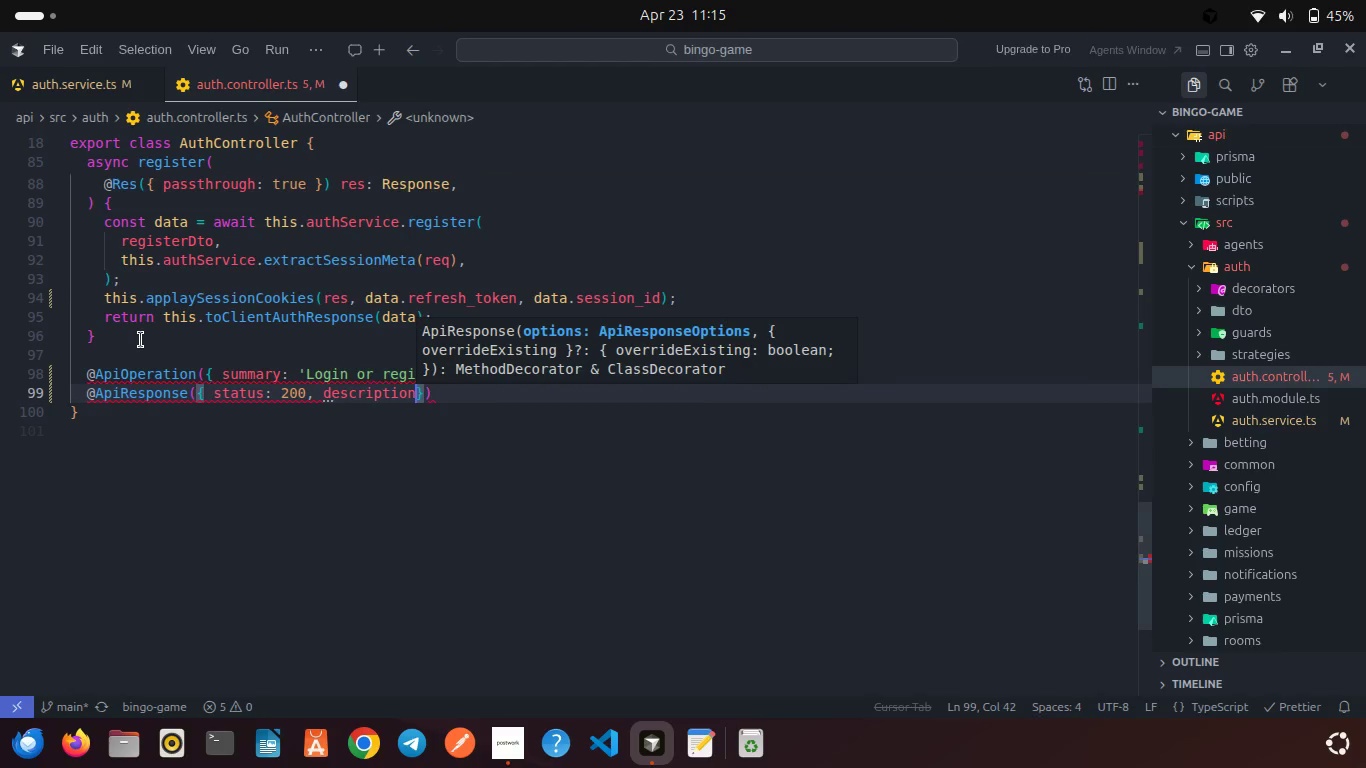 
type(: 'Telegram login successful)
 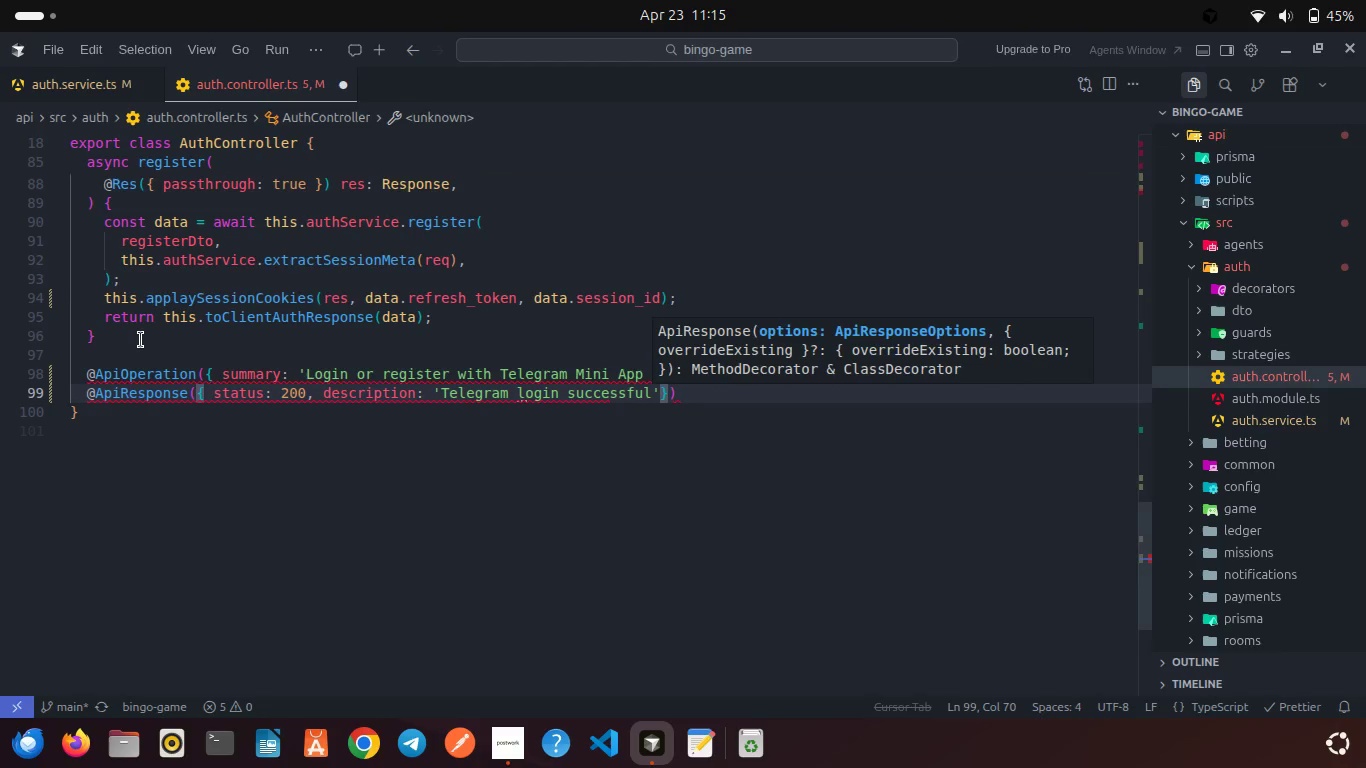 
key(ArrowRight)
 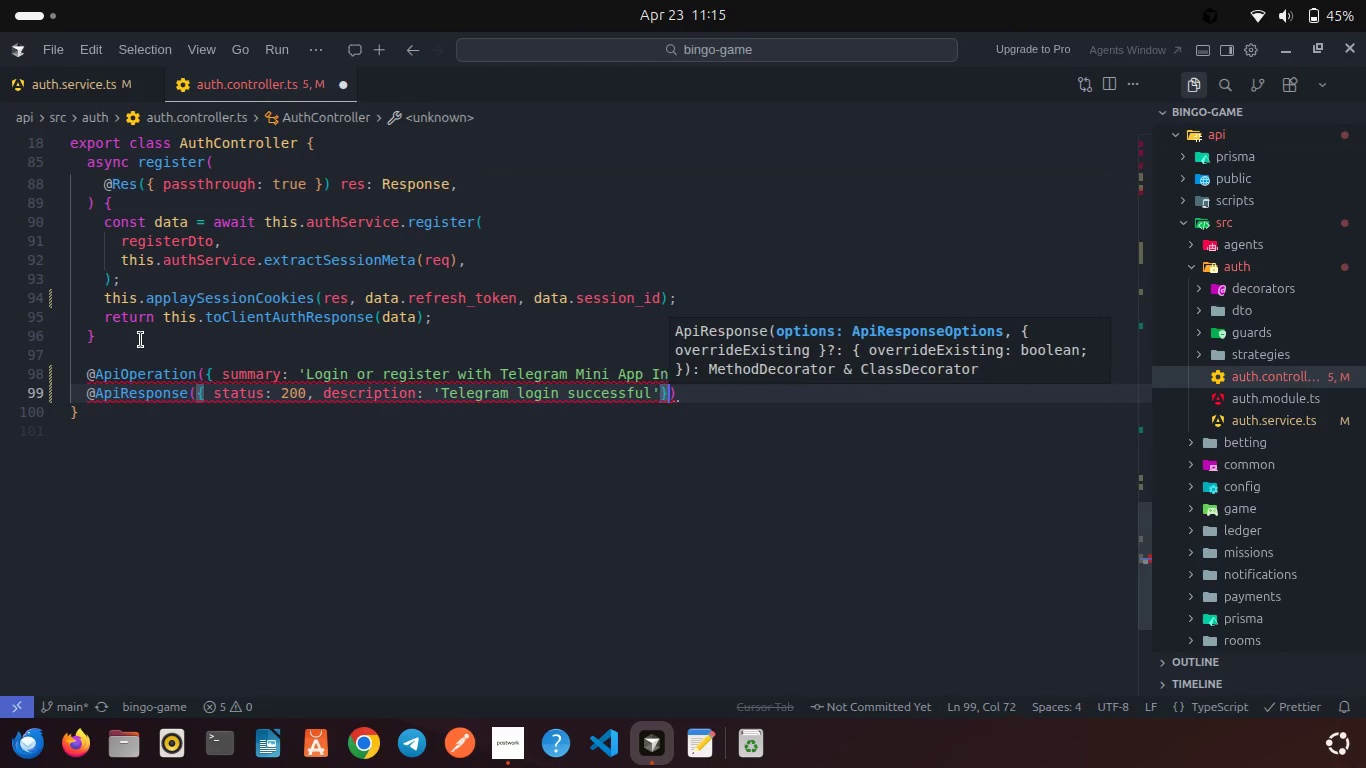 
key(ArrowRight)
 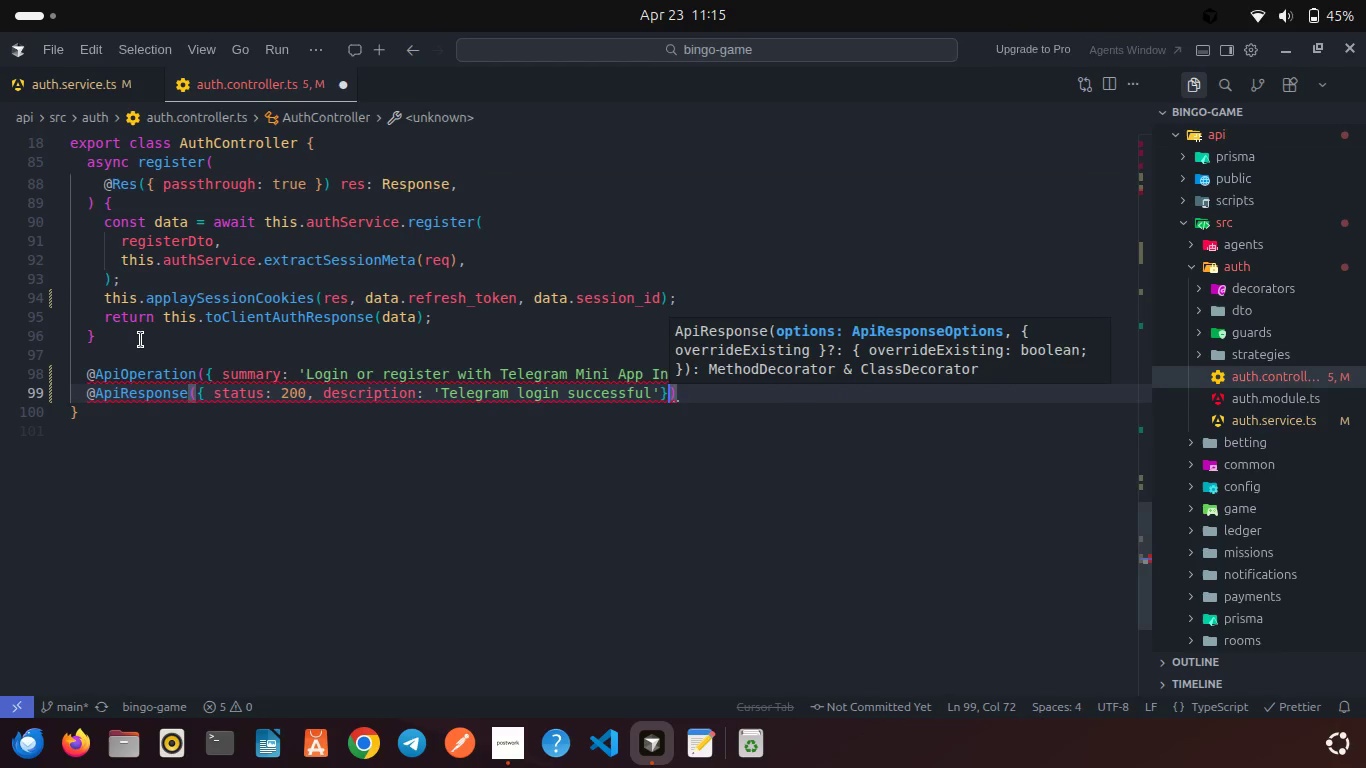 
key(ArrowRight)
 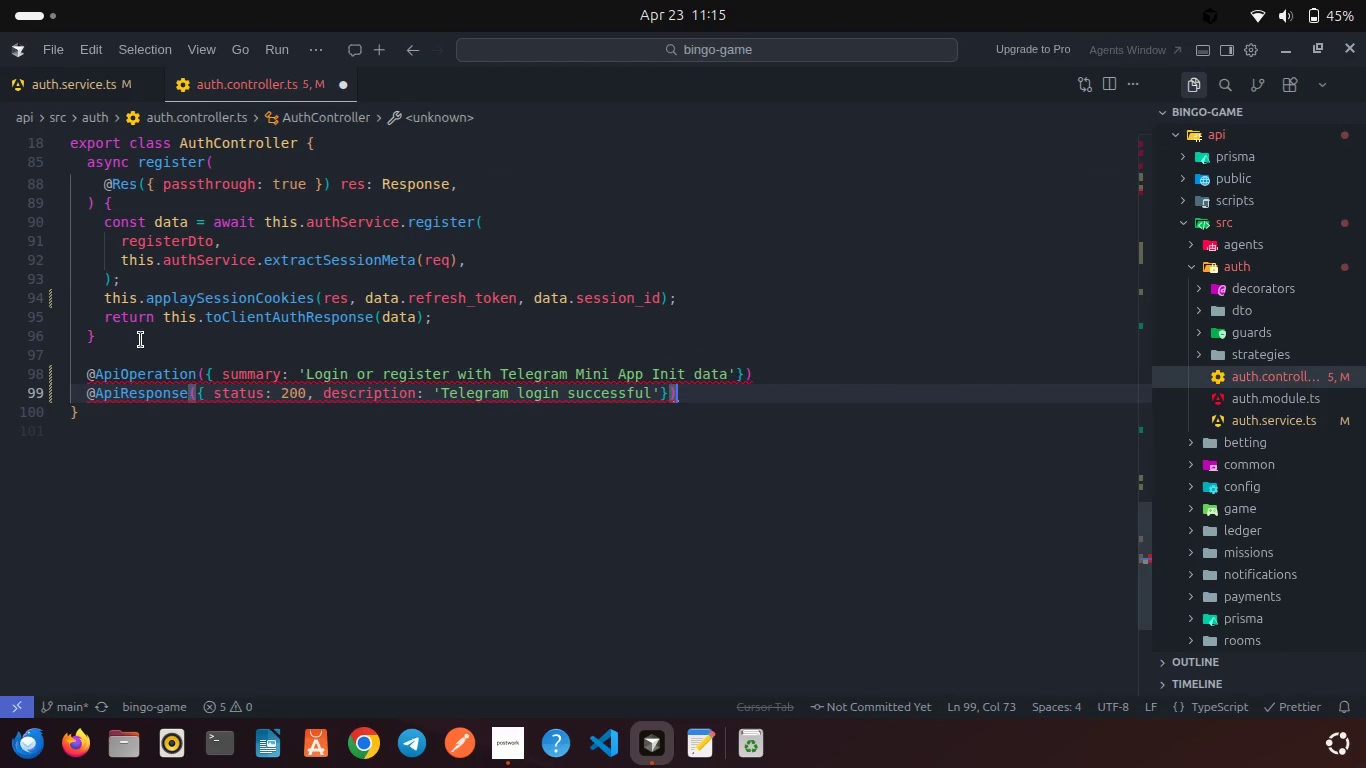 
key(Enter)
 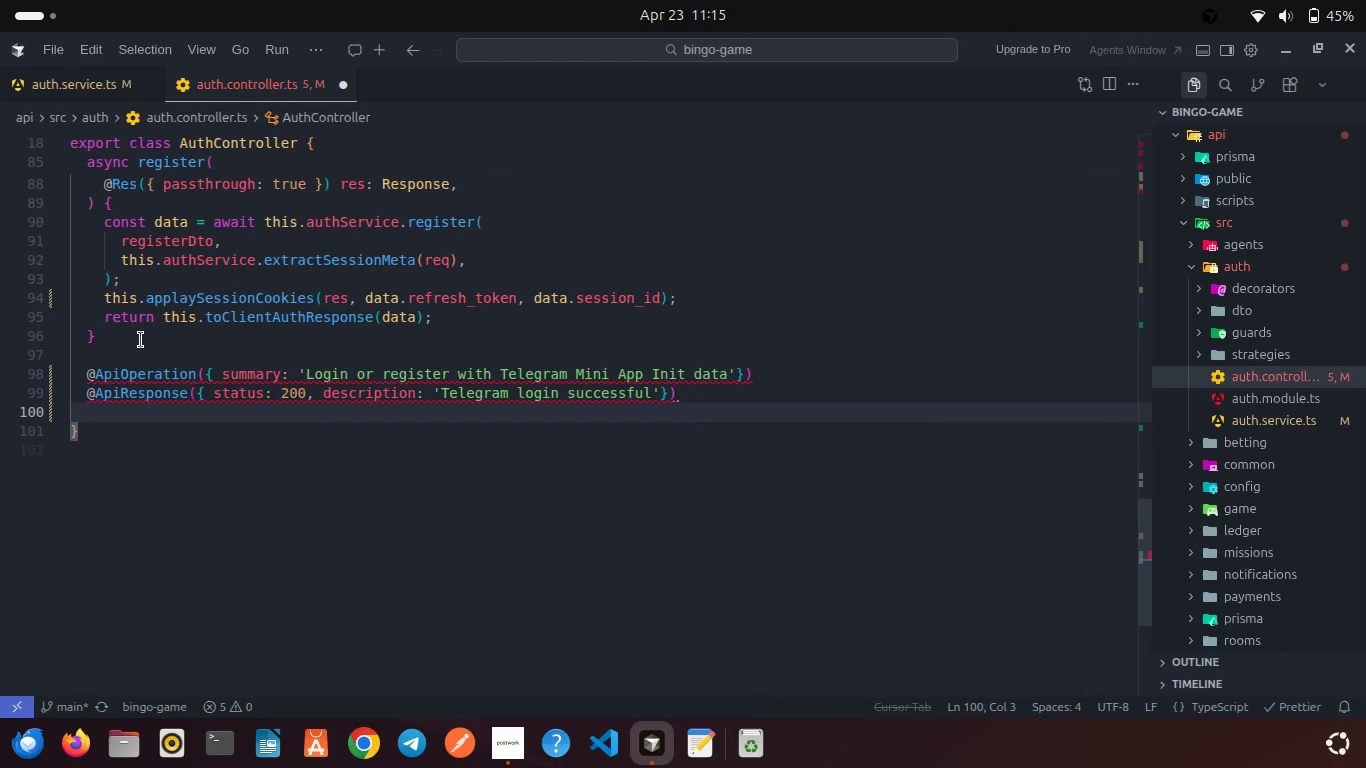 
type(@Post)
 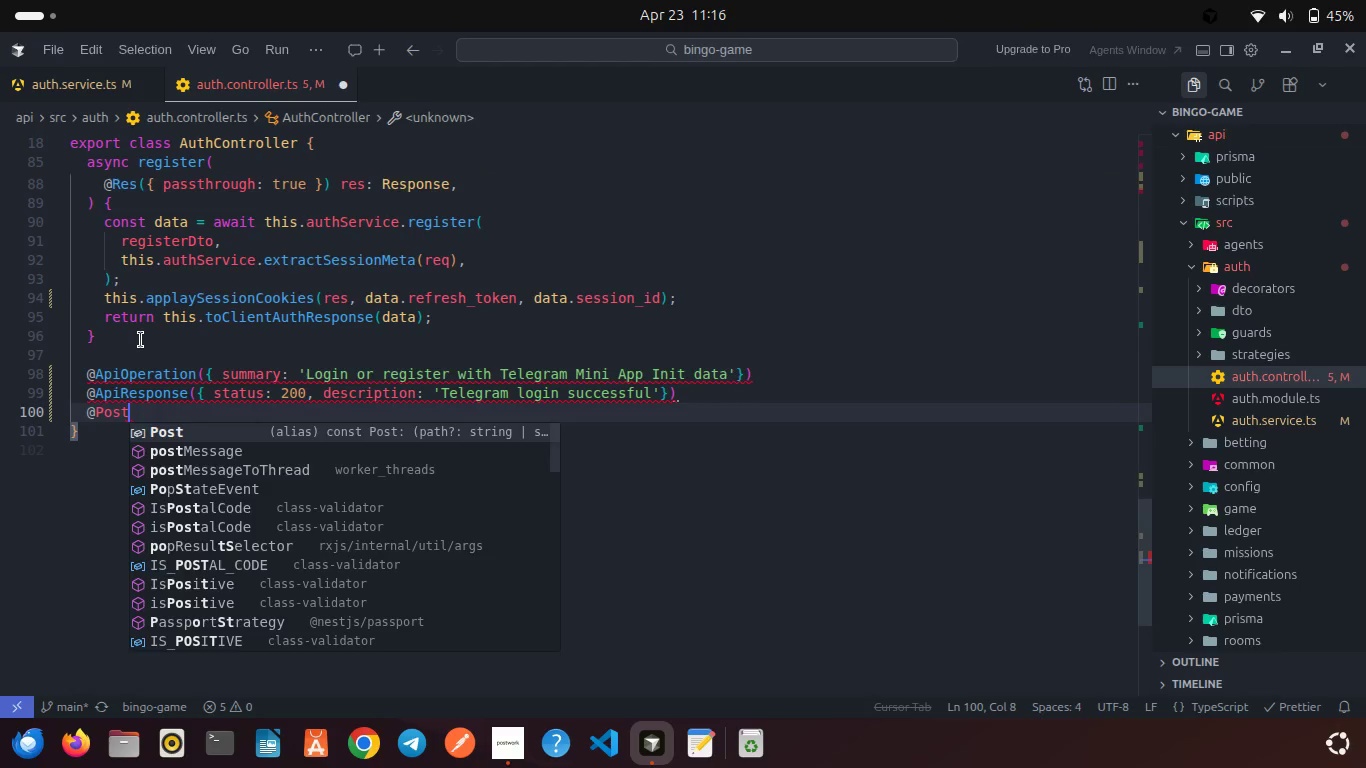 
key(Enter)
 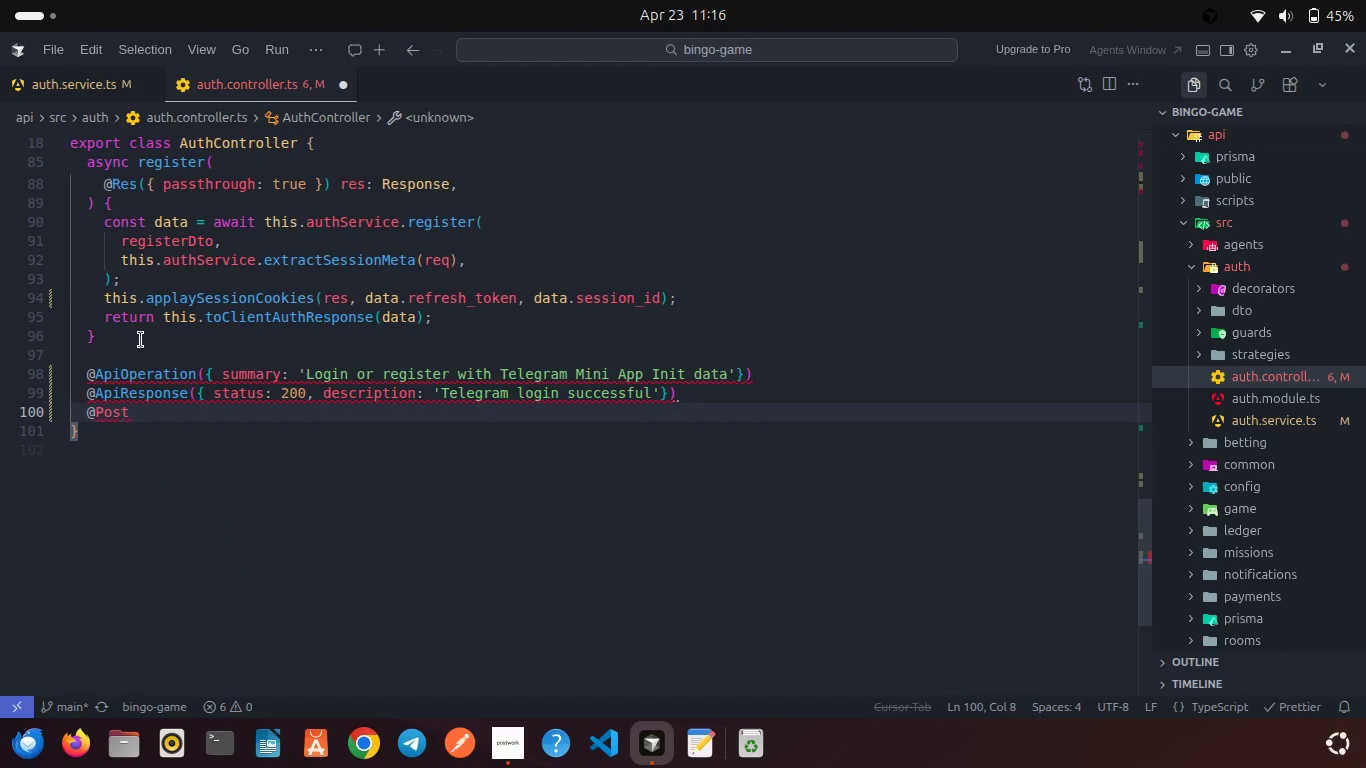 
type(('telegram)
 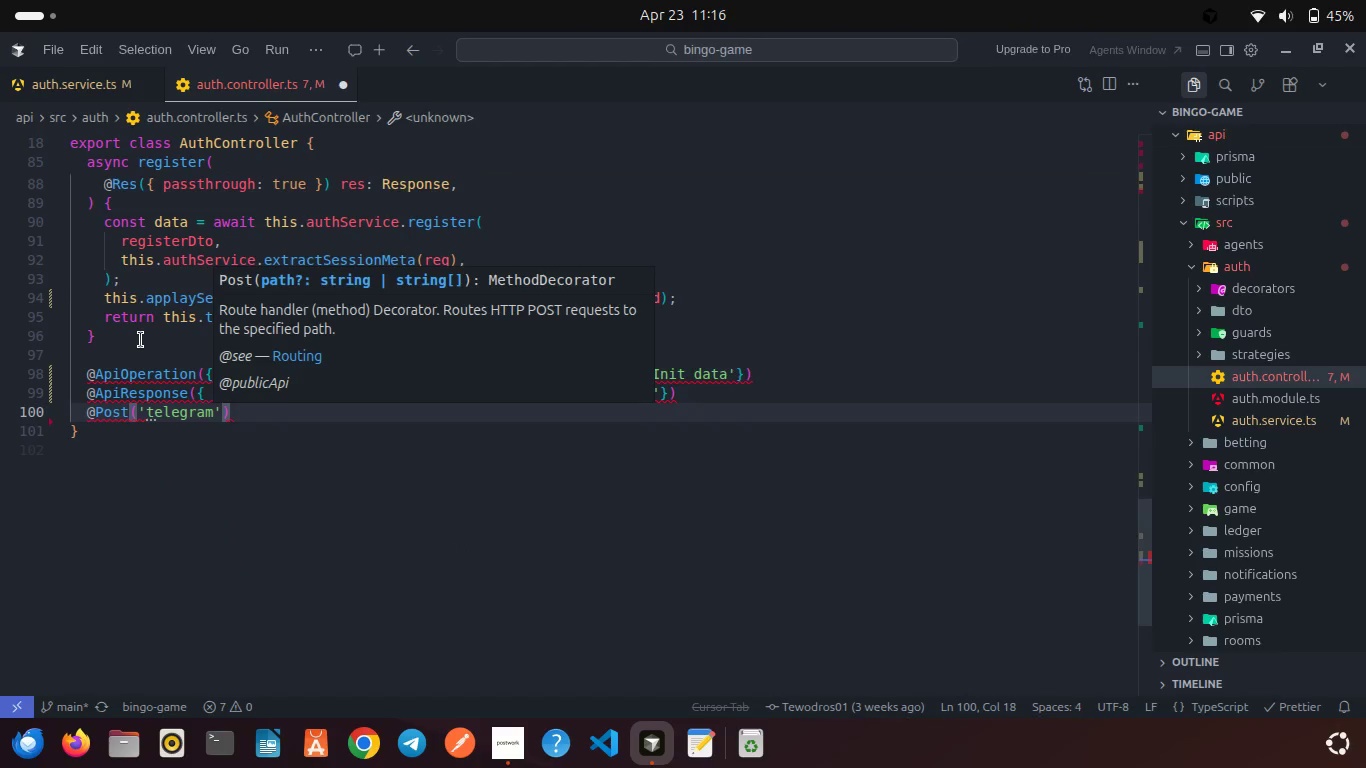 
key(ArrowRight)
 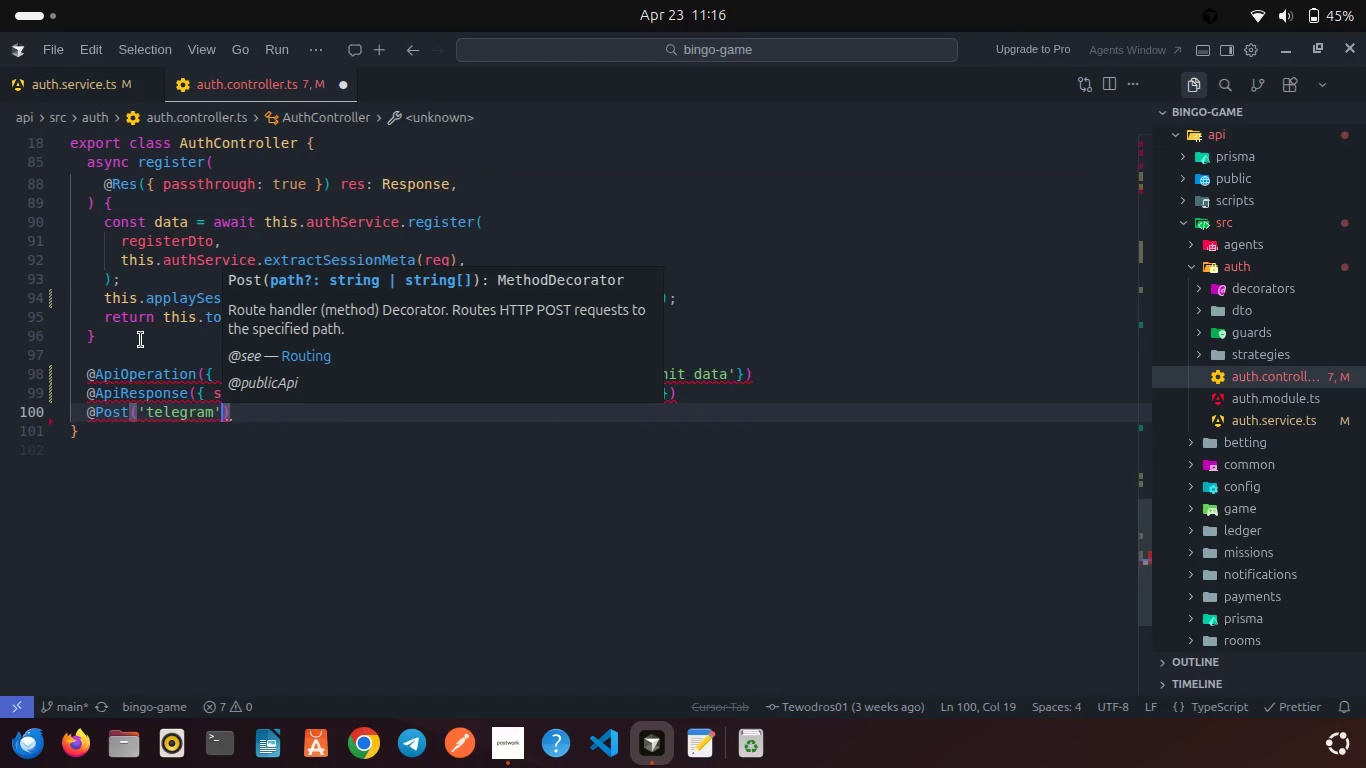 
key(ArrowRight)
 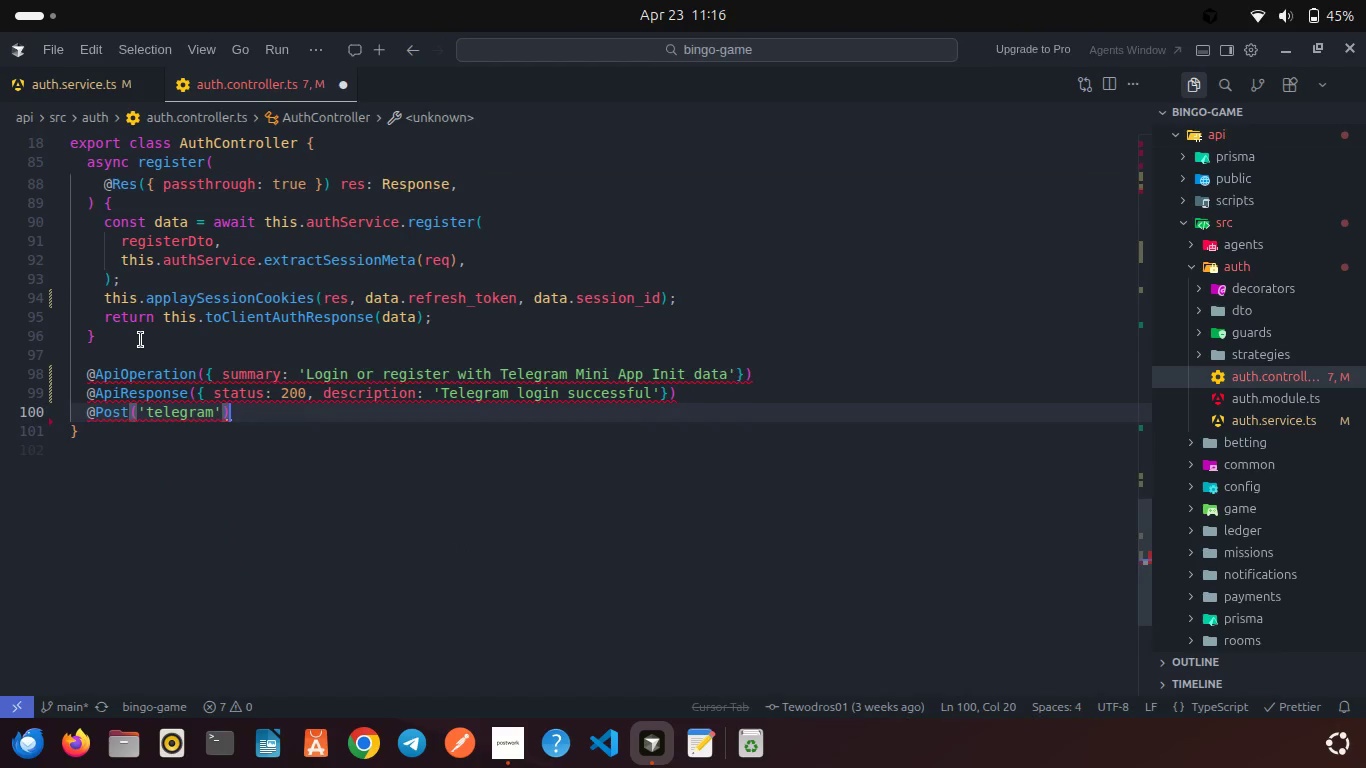 
key(Enter)
 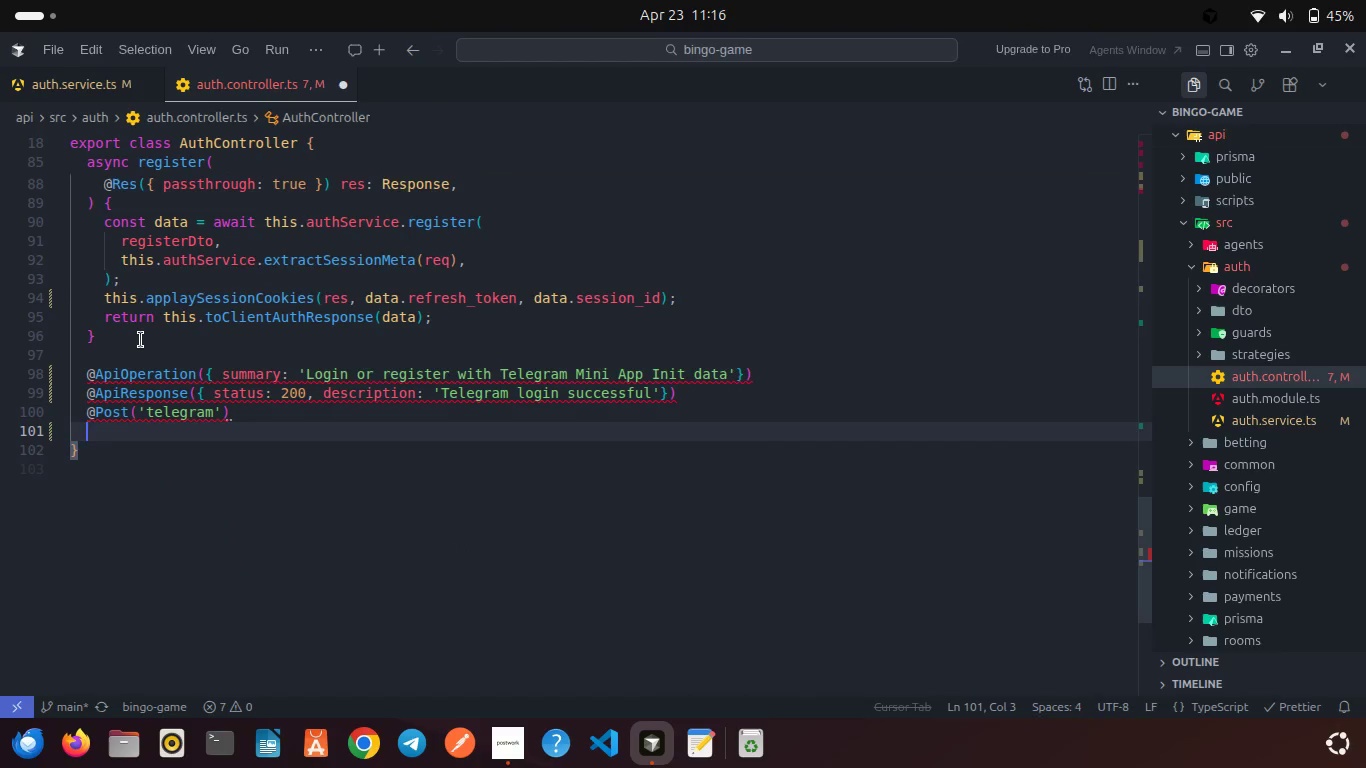 
type(@Htt)
 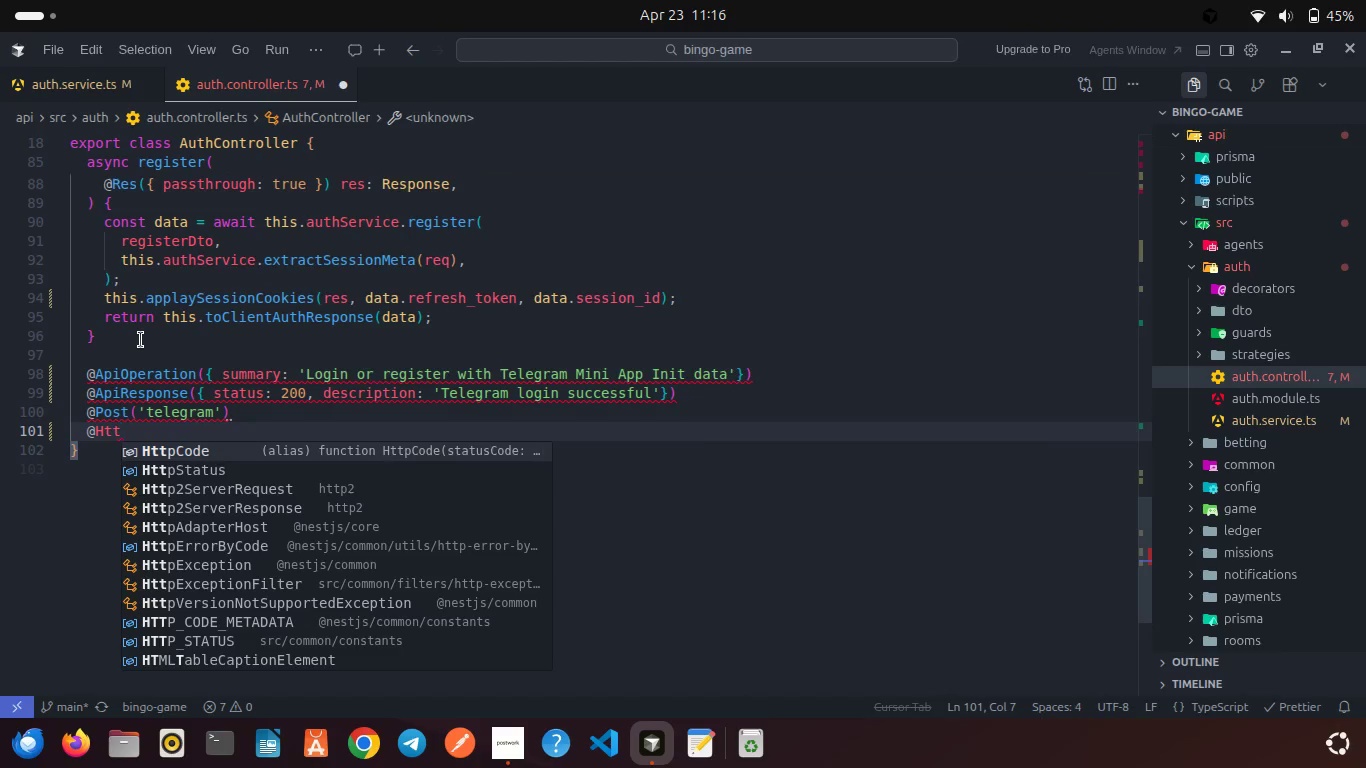 
key(Enter)
 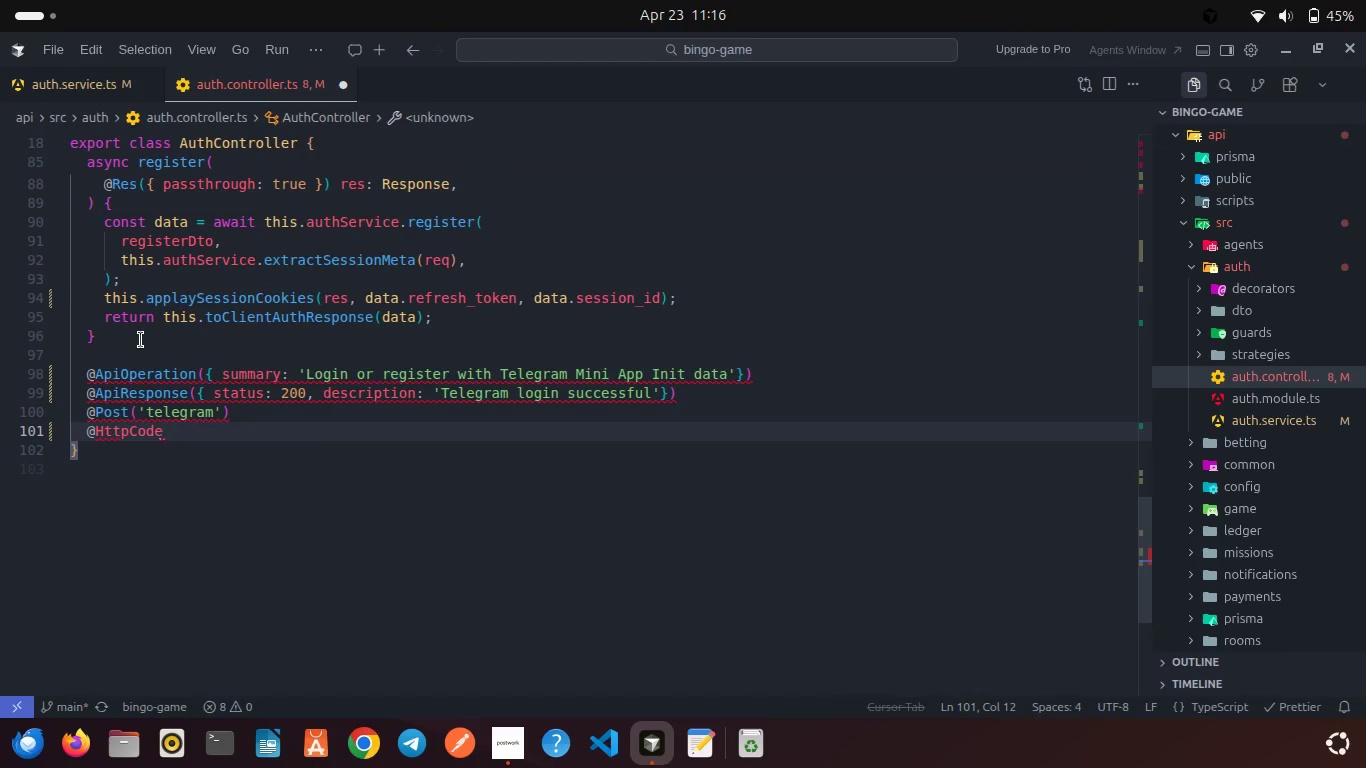 
type((Htt)
 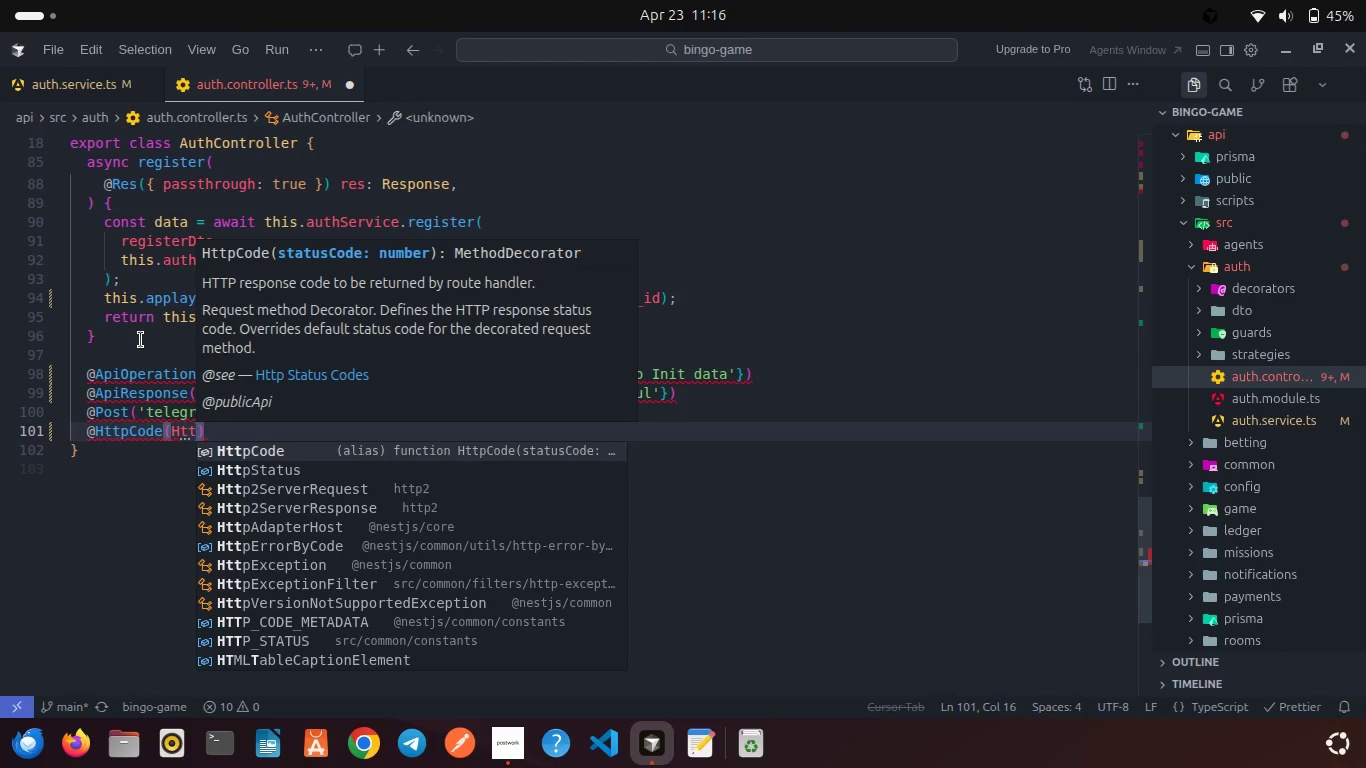 
key(Enter)
 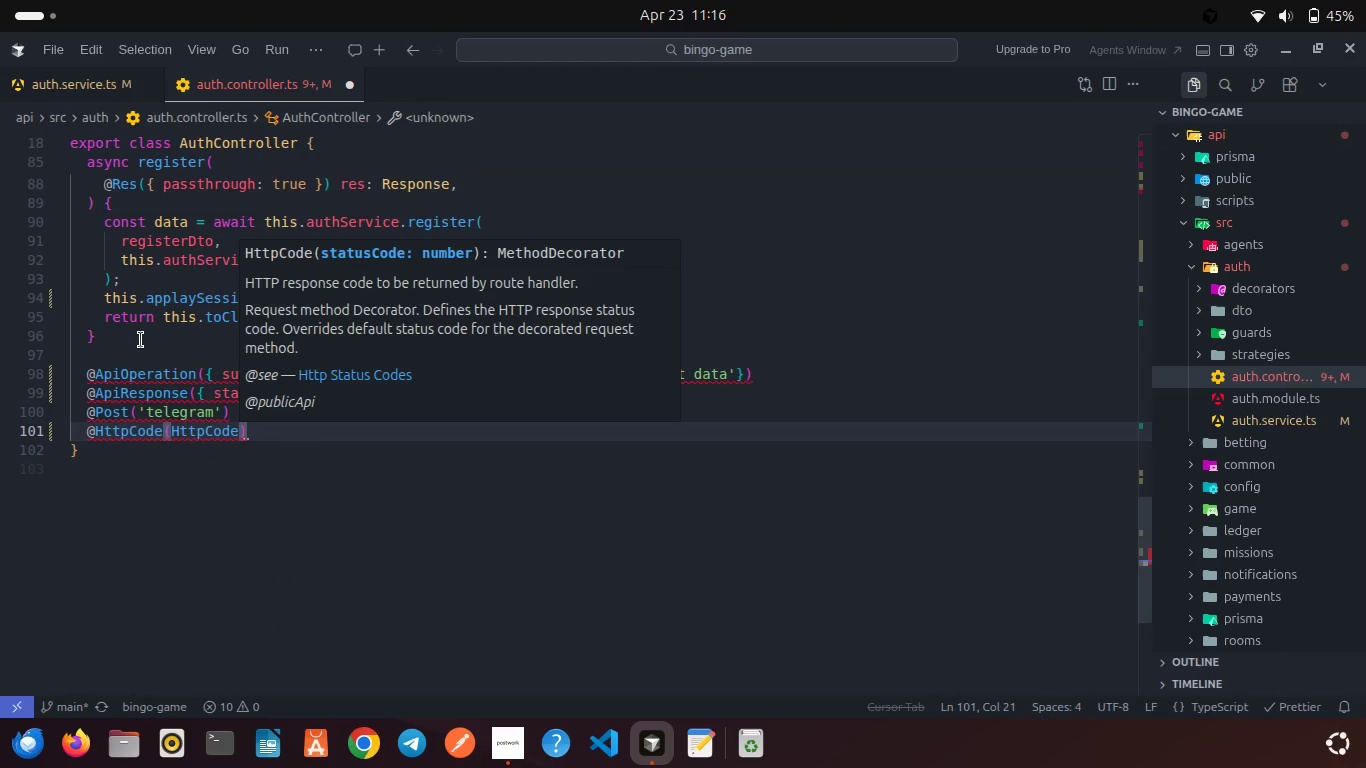 
key(Period)
 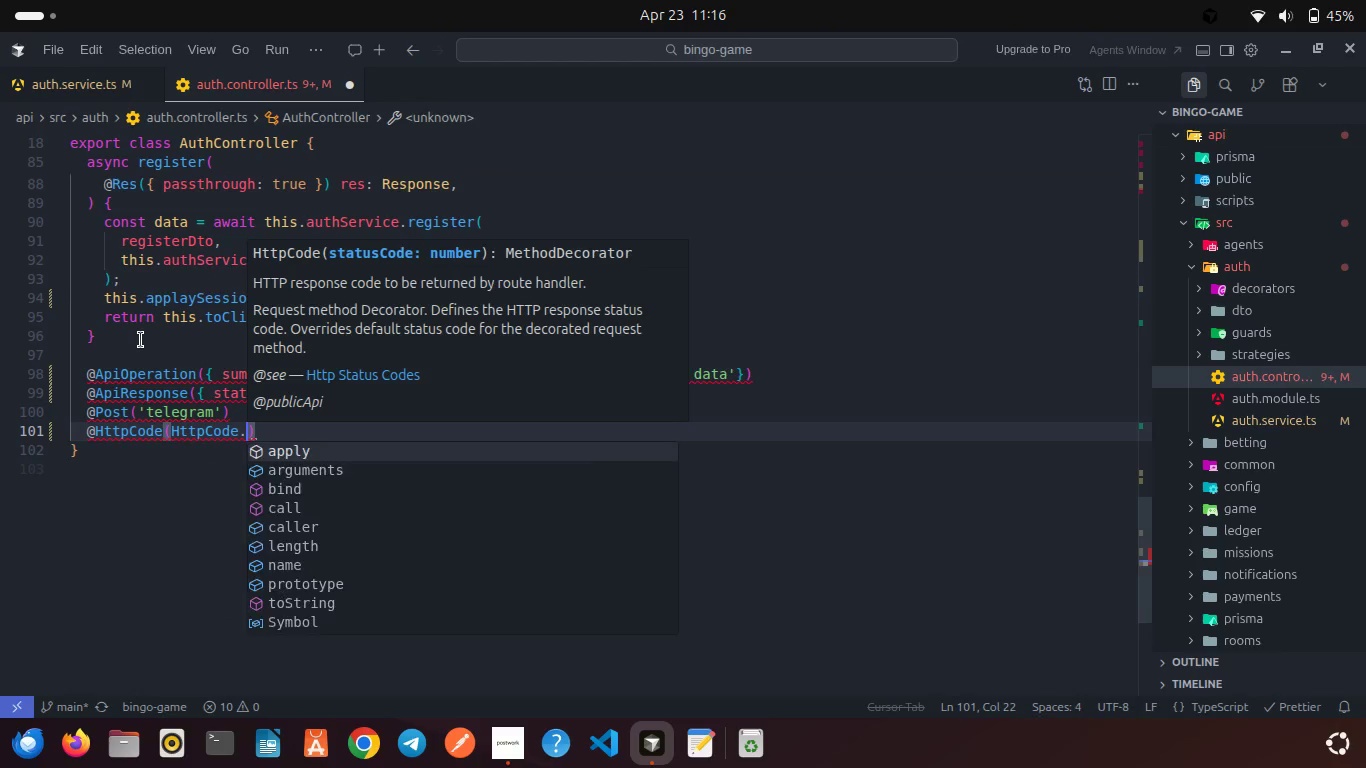 
key(Shift+O)
 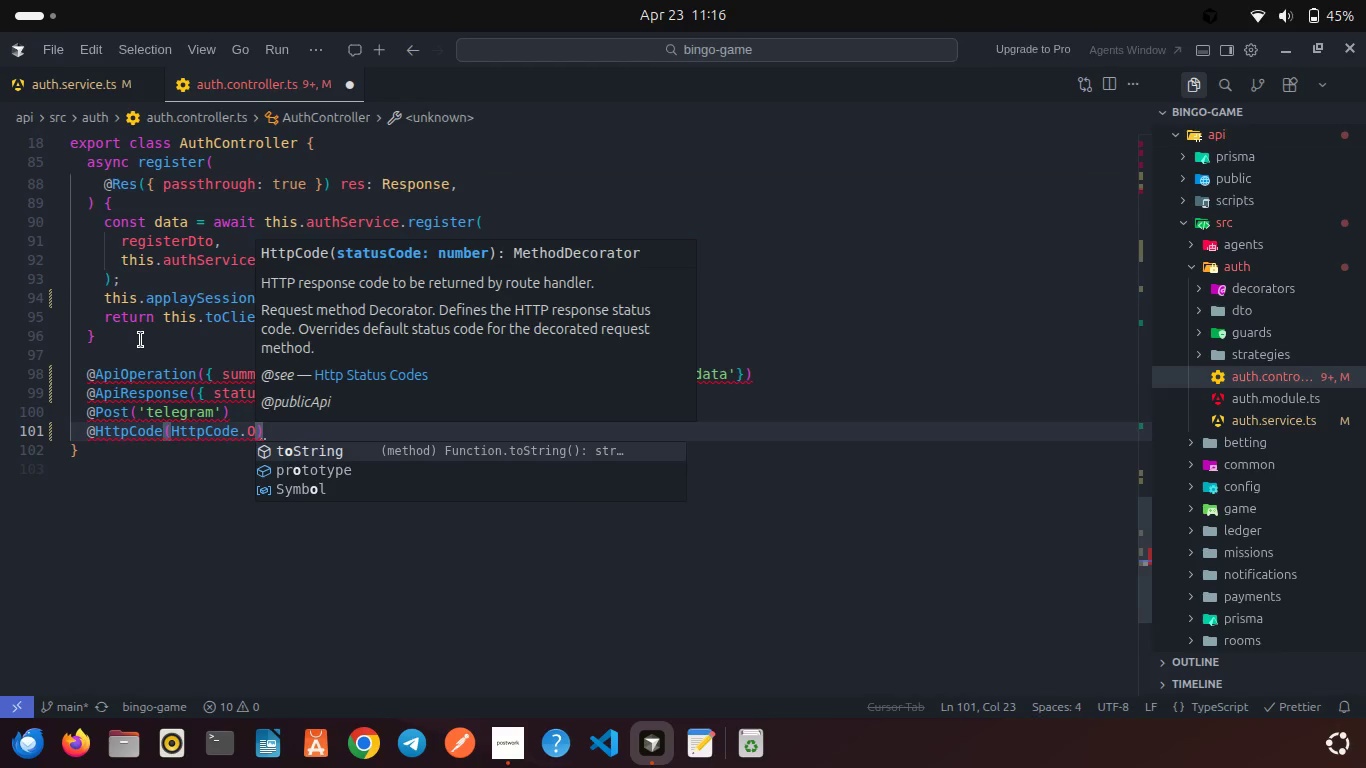 
key(Backspace)
key(Backspace)
key(Backspace)
key(Backspace)
key(Backspace)
key(Backspace)
type(St)
 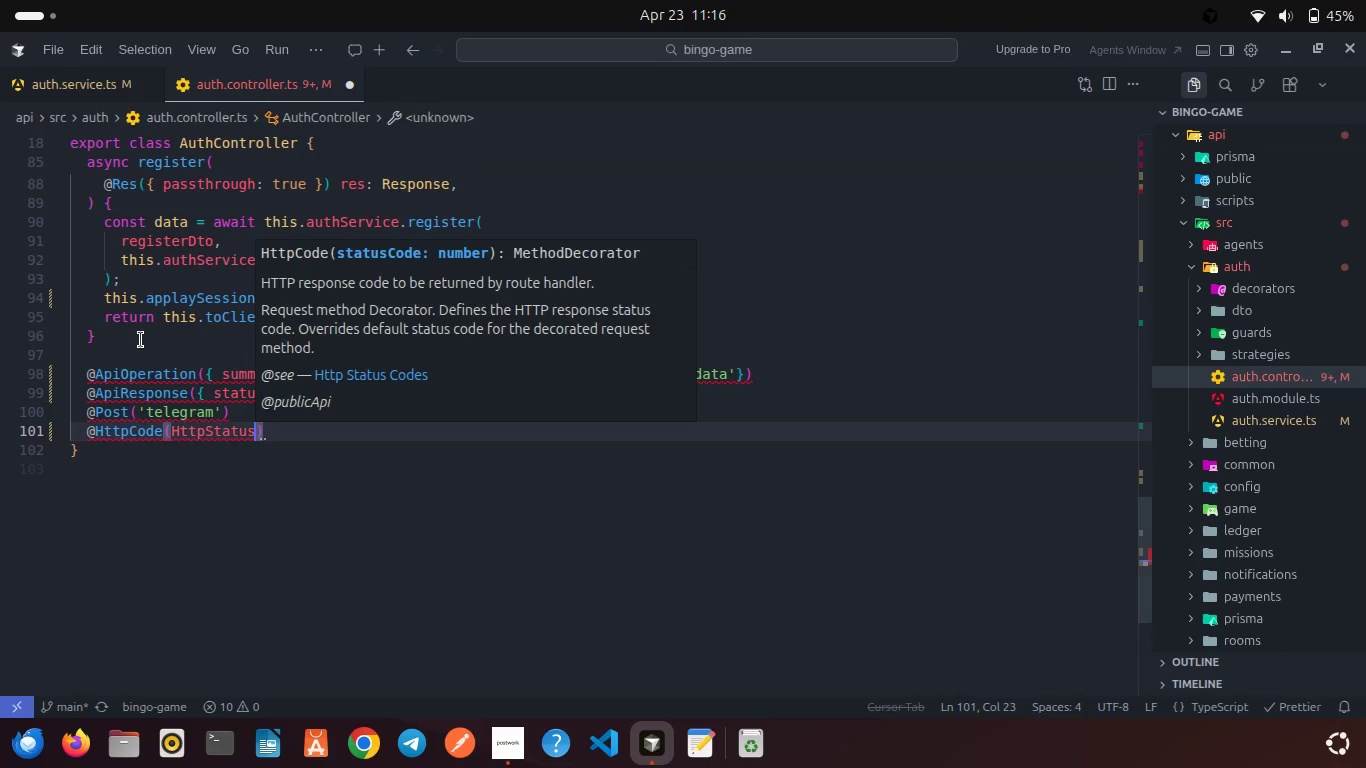 
 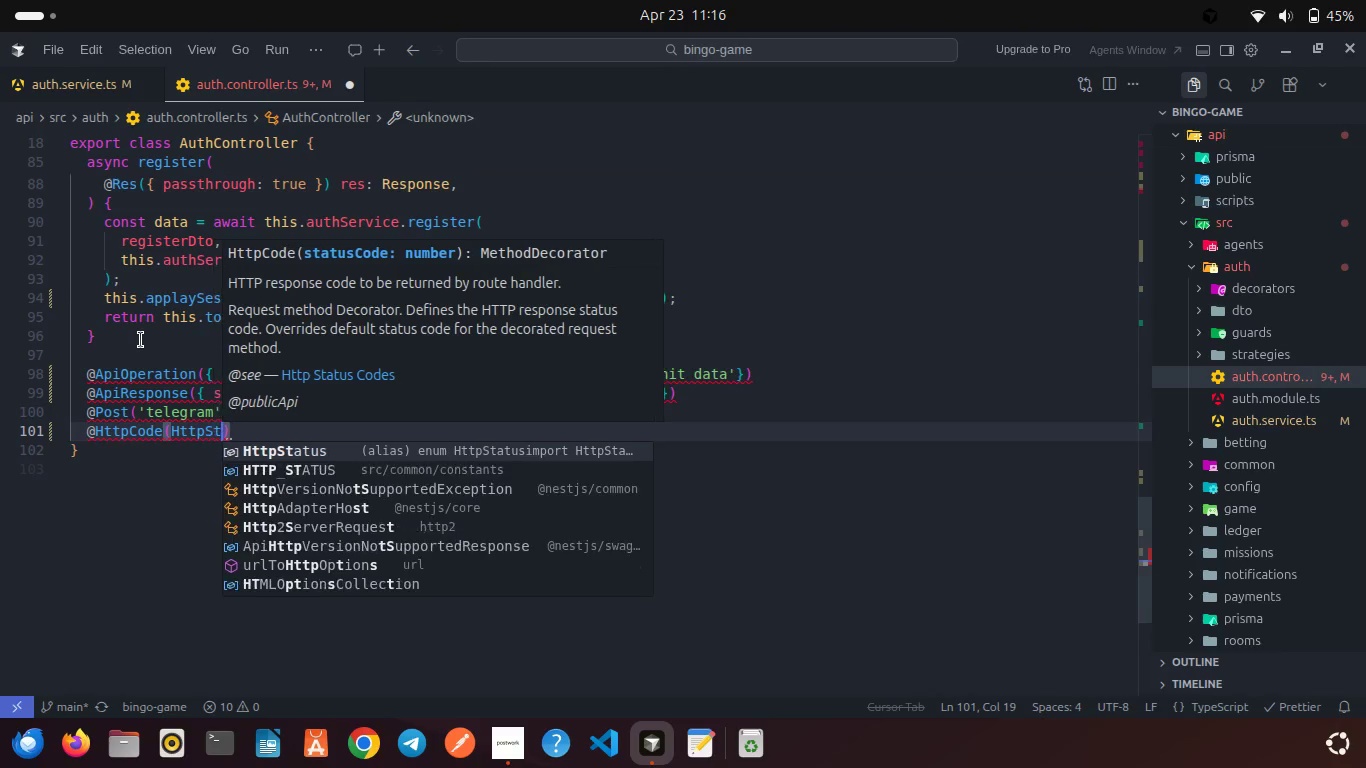 
key(Enter)
 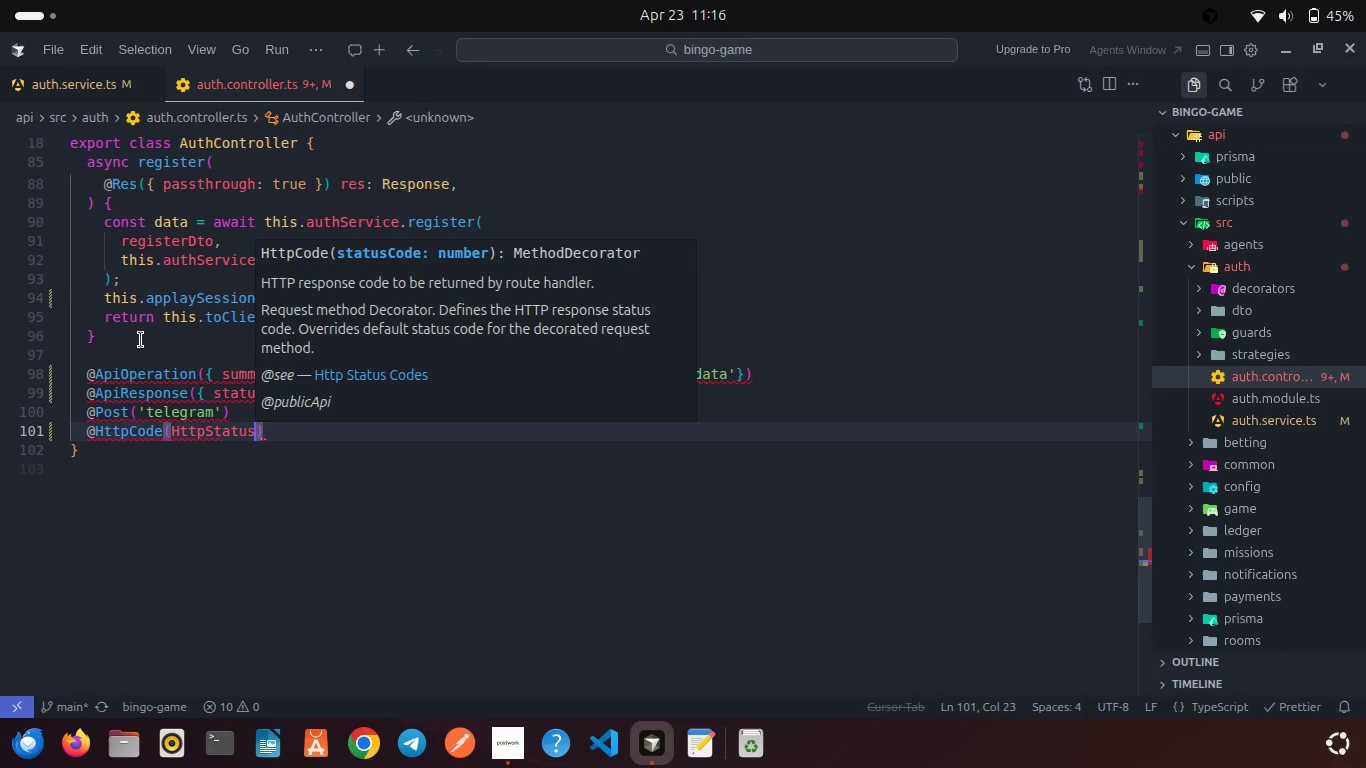 
type(.OK)
 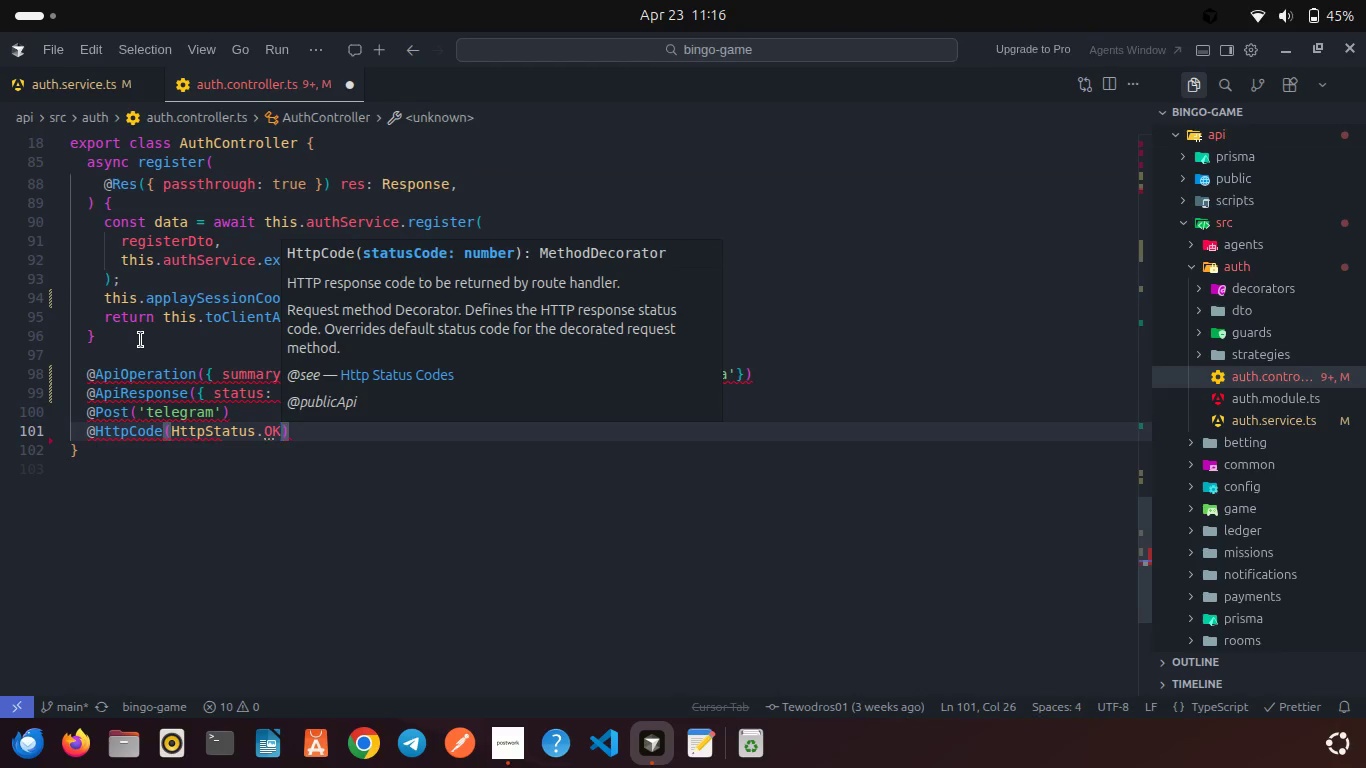 
 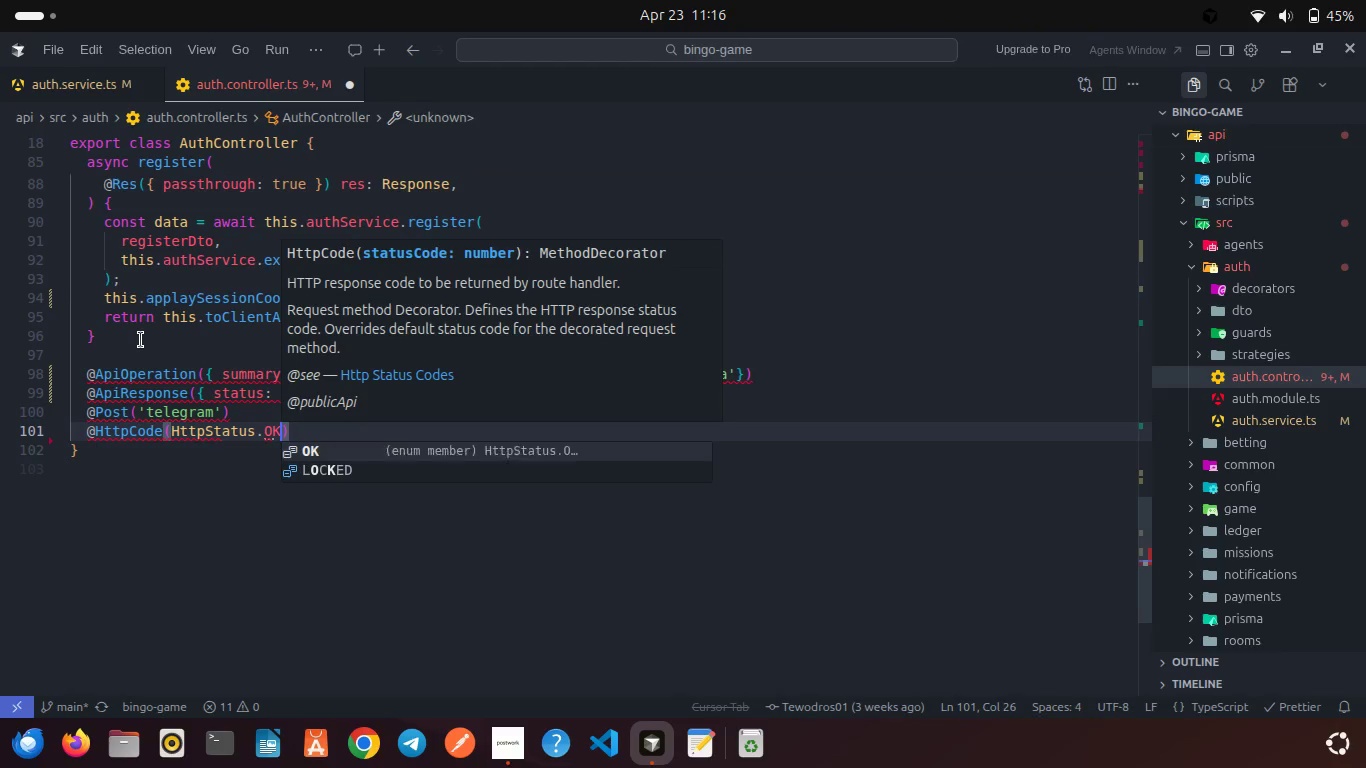 
key(Enter)
 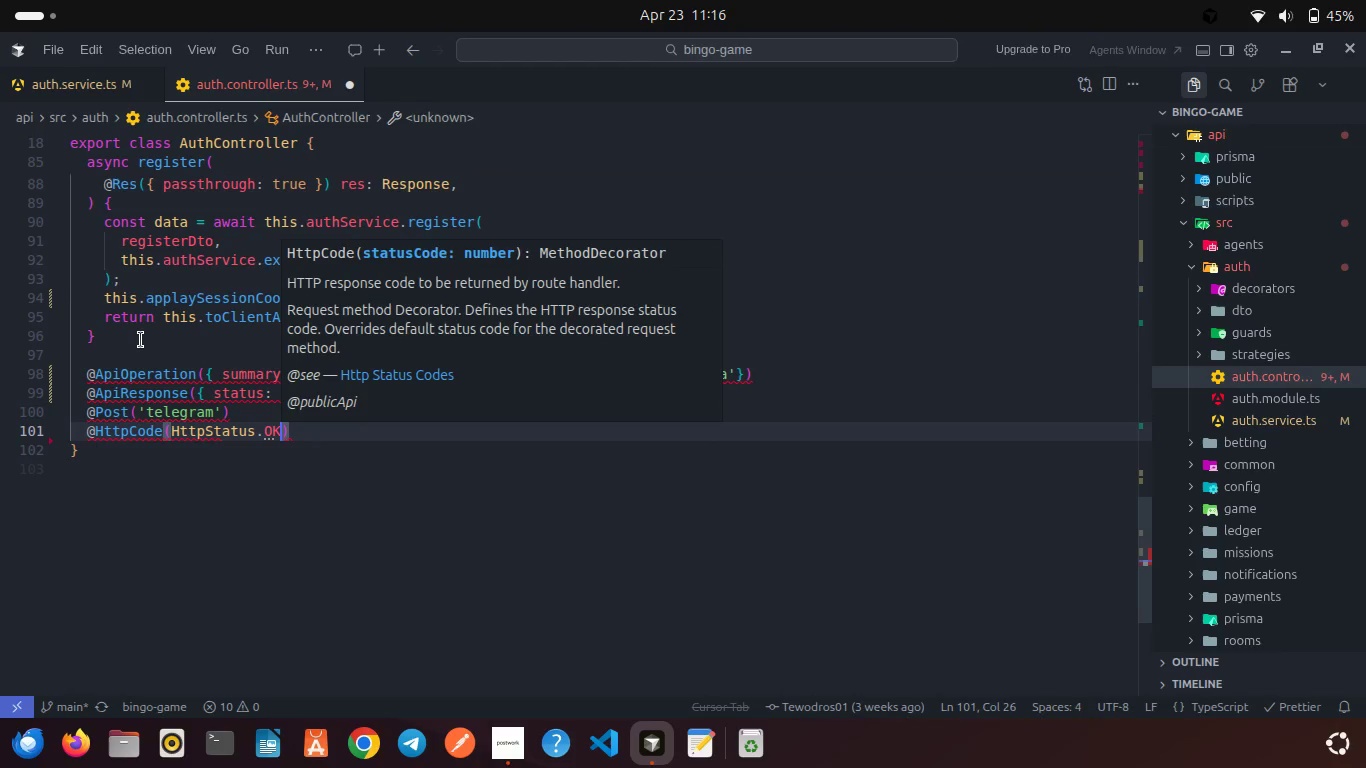 
key(ArrowRight)
 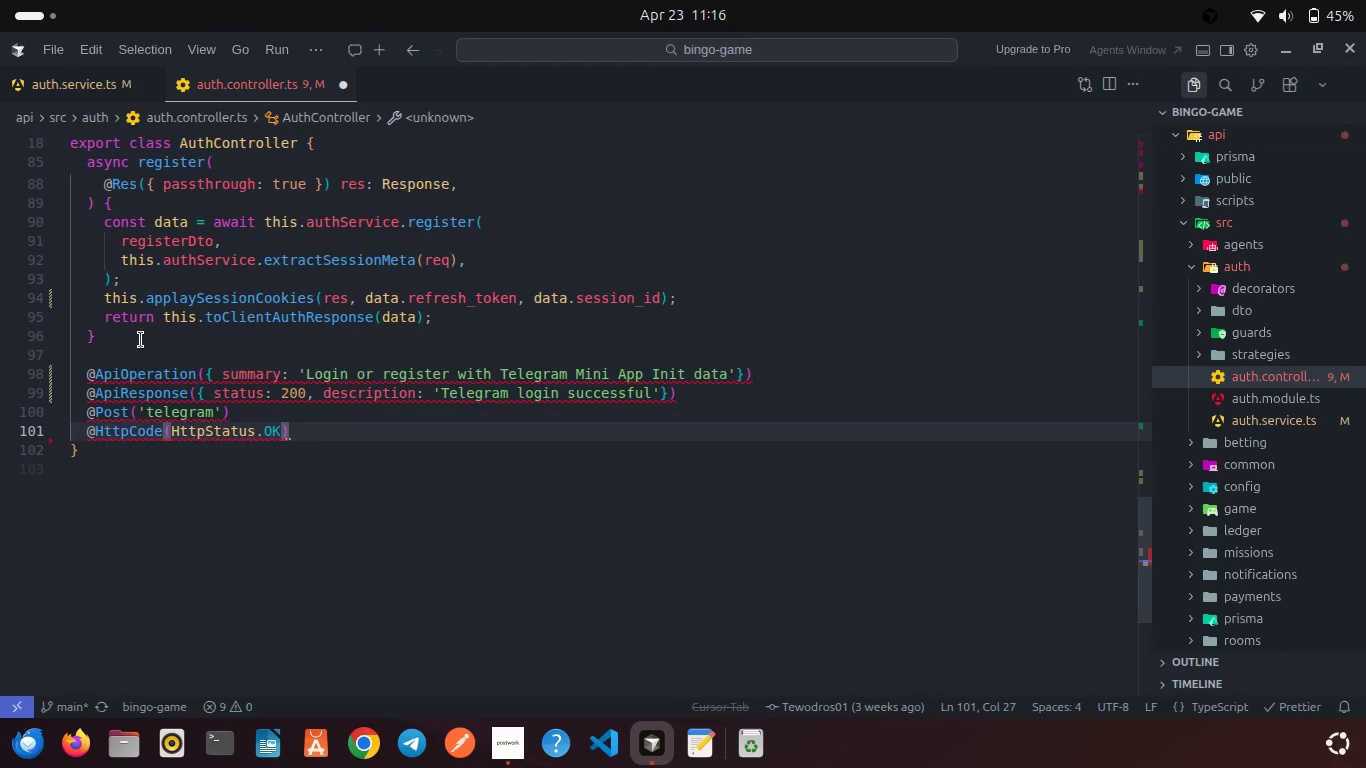 
key(Enter)
 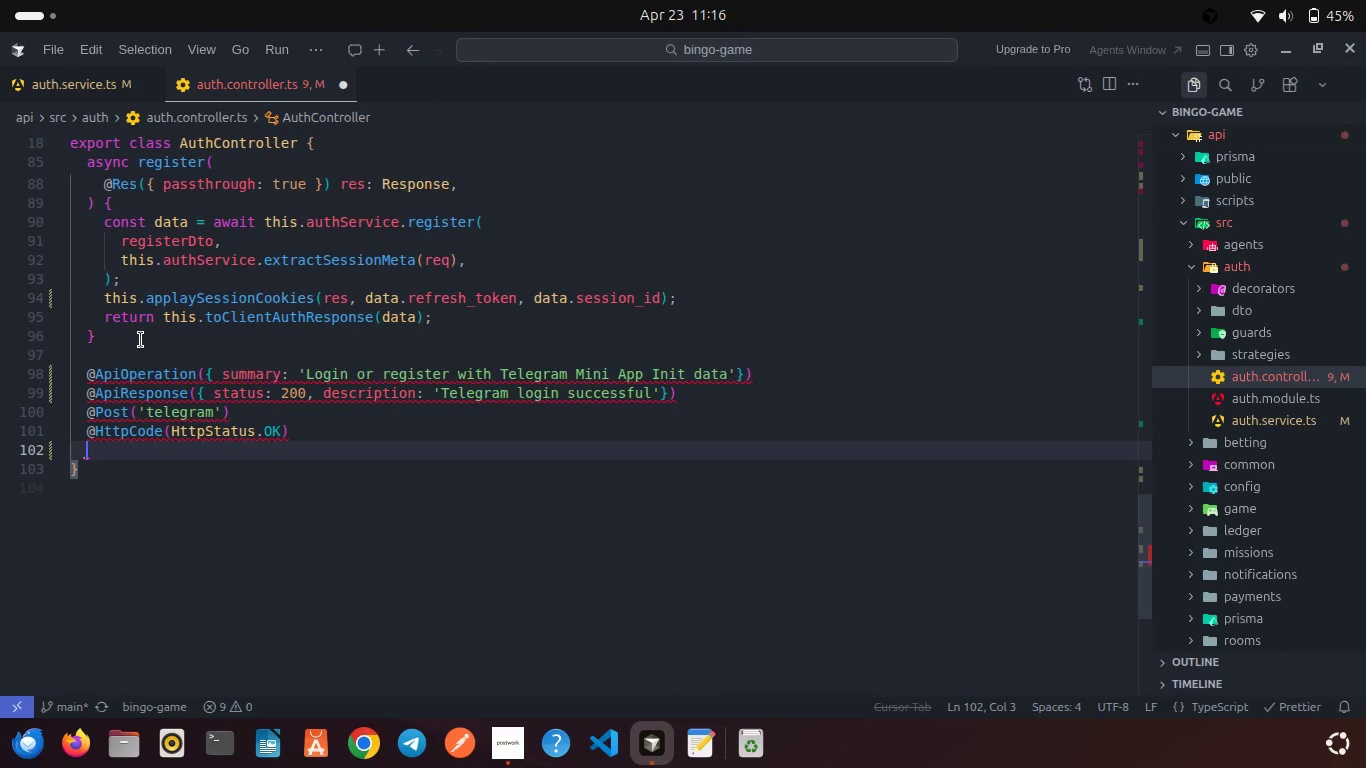 
type(as)
 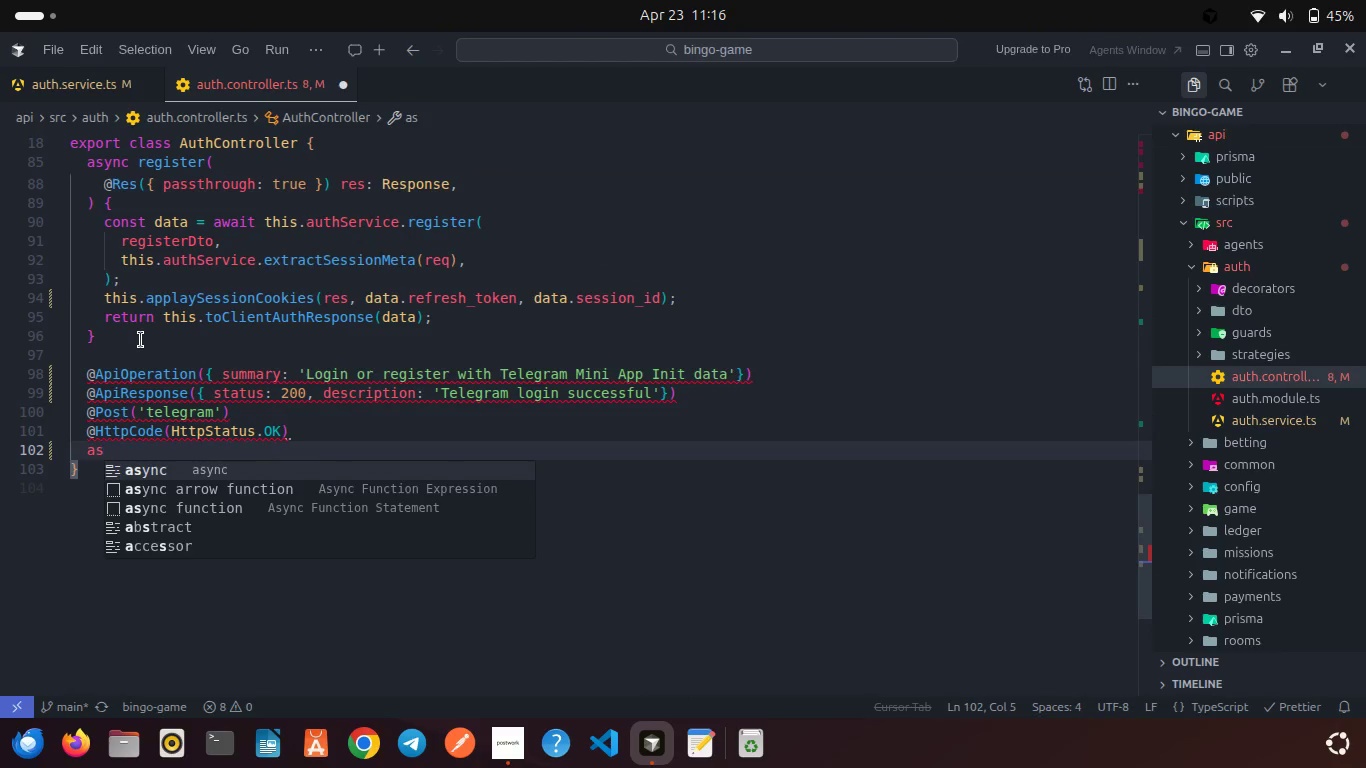 
key(Enter)
 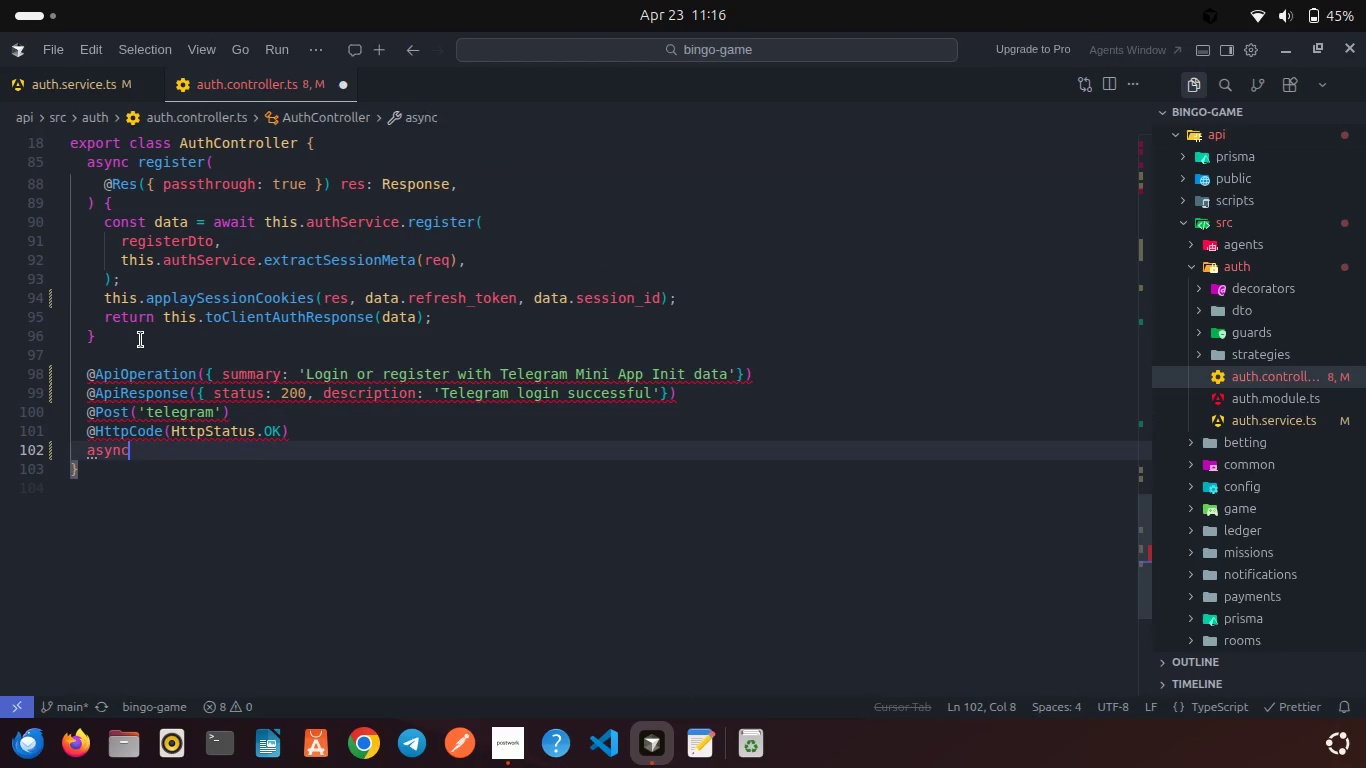 
type( telegram )
key(Backspace)
type(Login(){)
 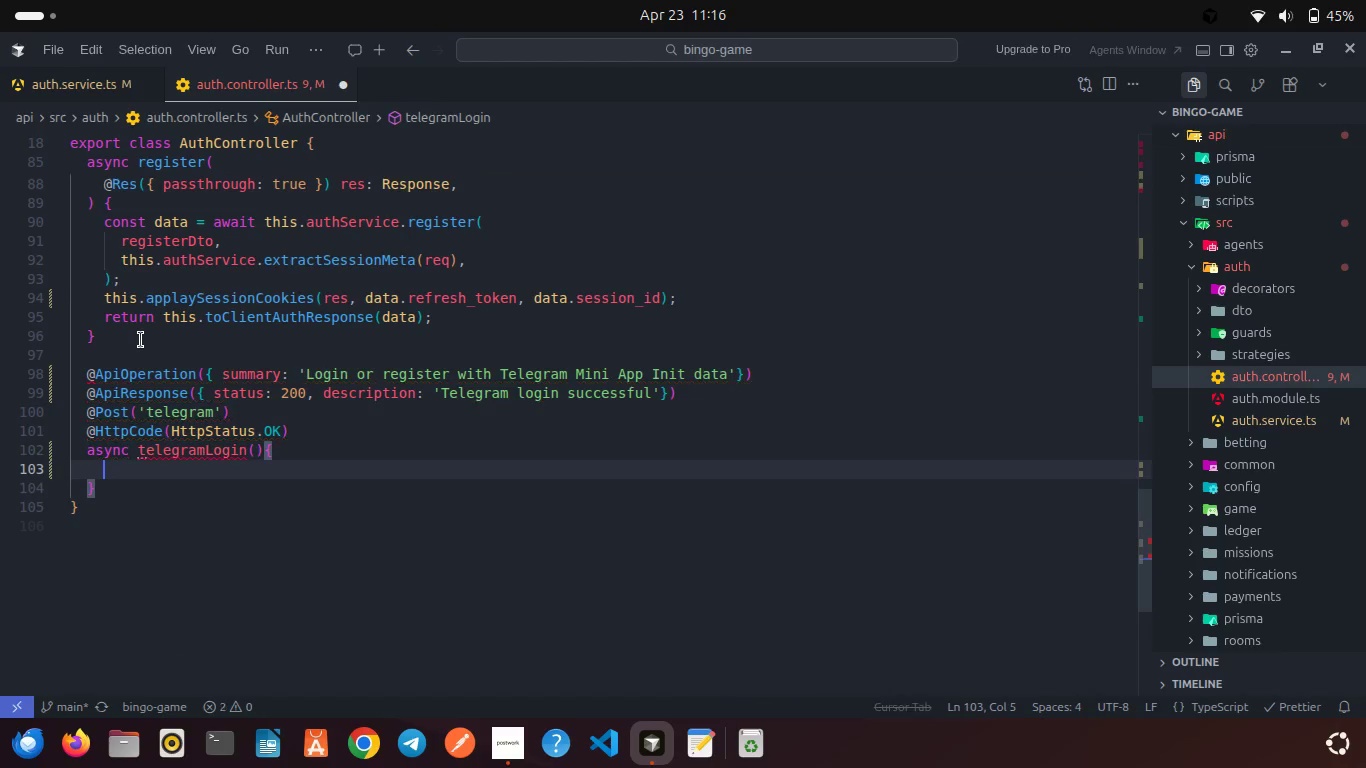 
 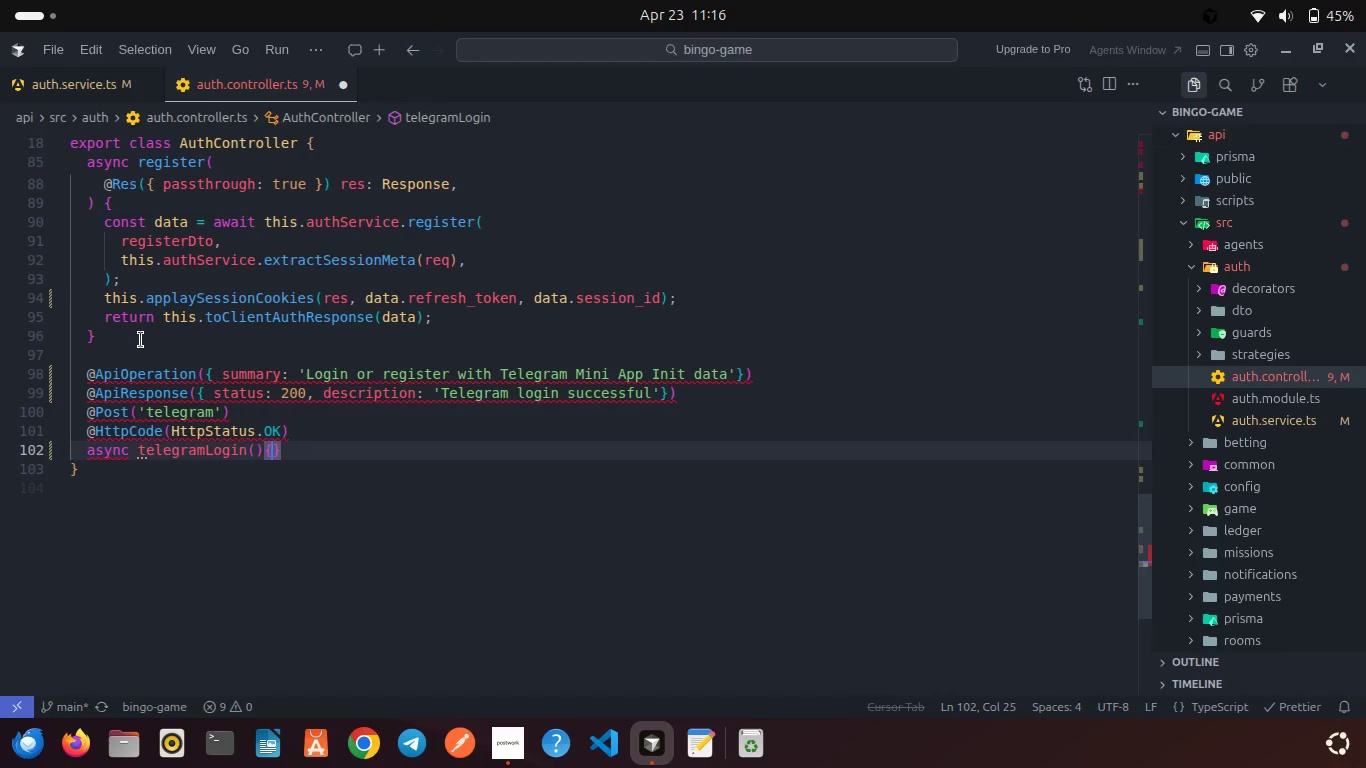 
key(Enter)
 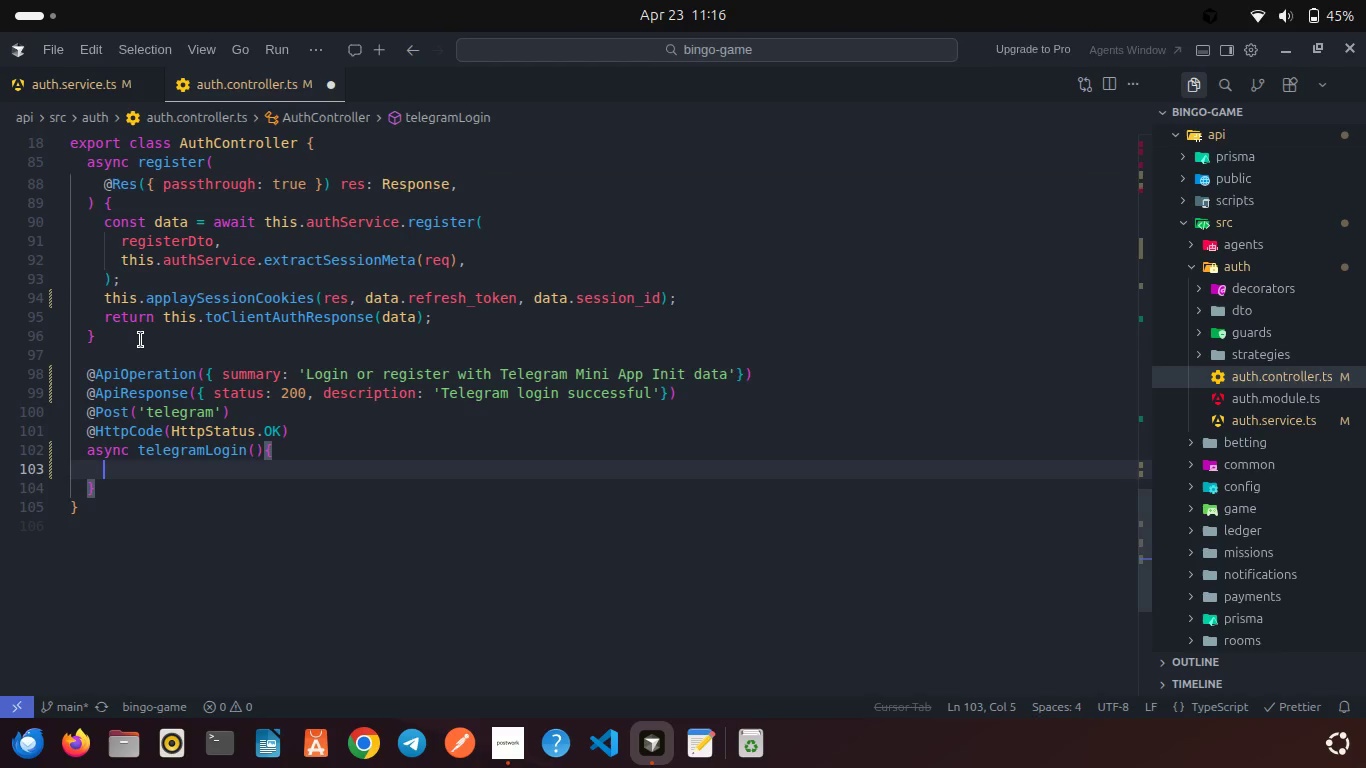 
wait(11.08)
 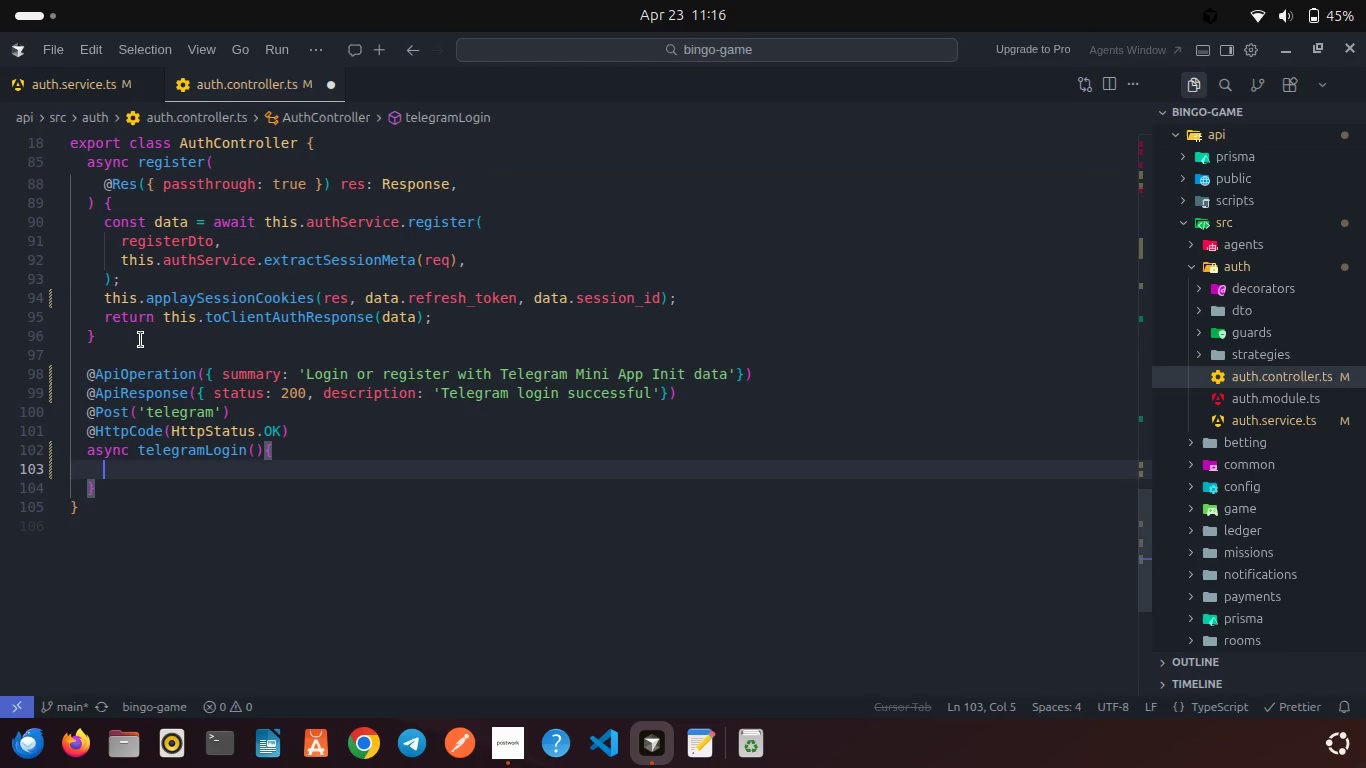 
left_click([258, 448])
 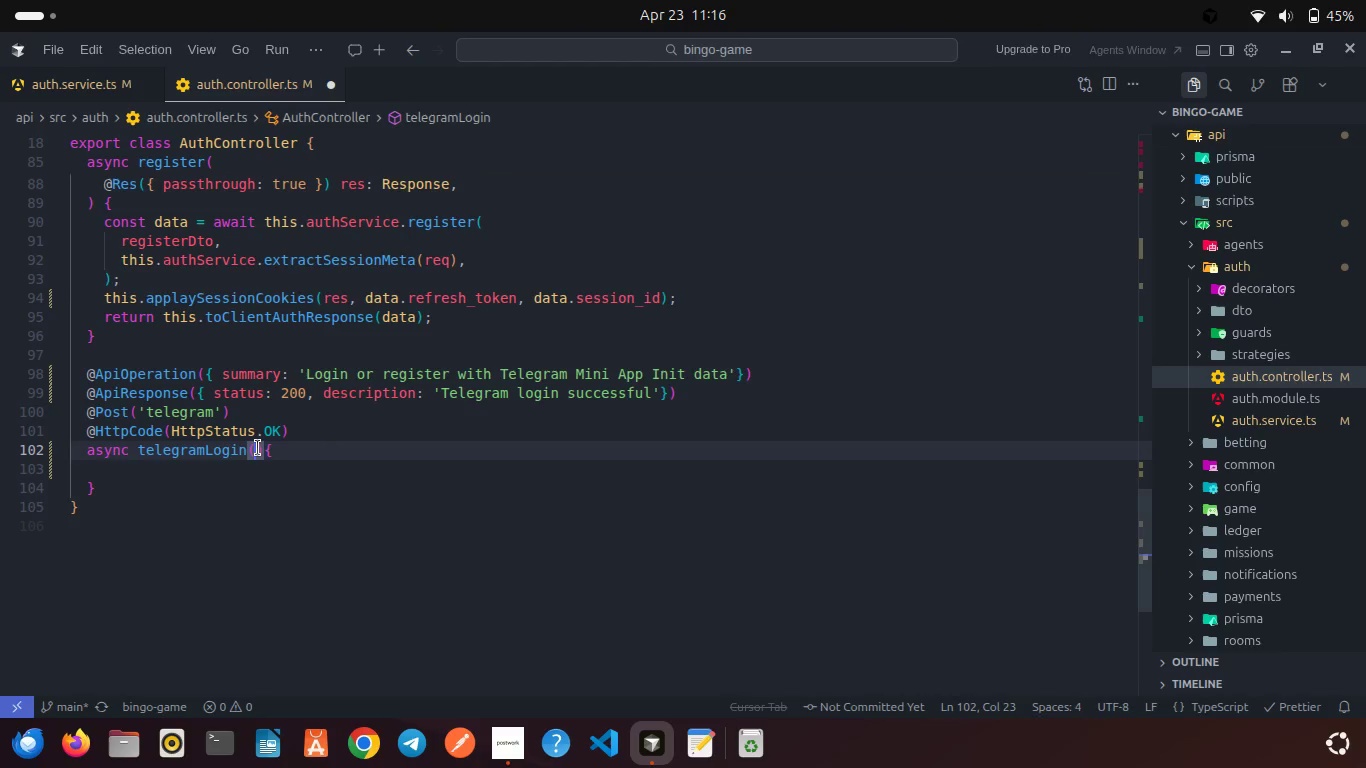 
type(@Bod)
 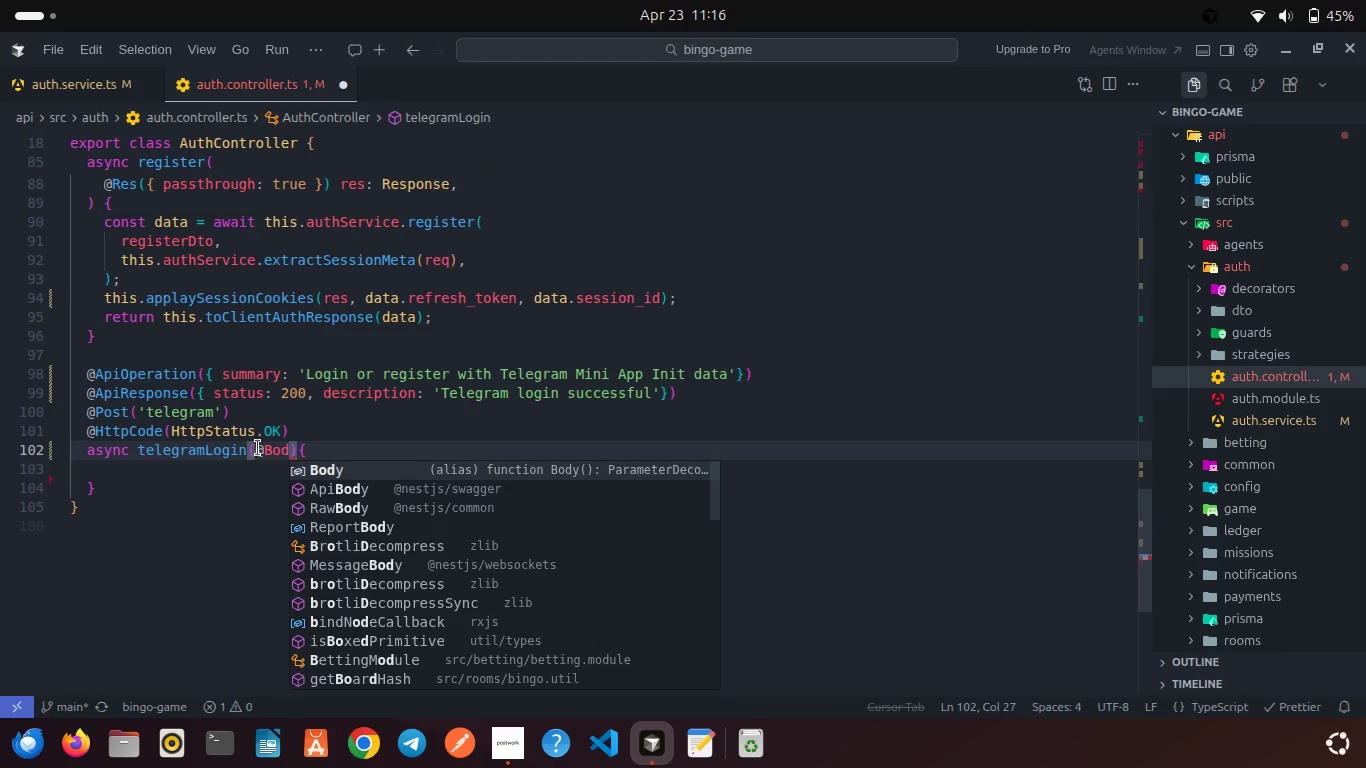 
key(Enter)
 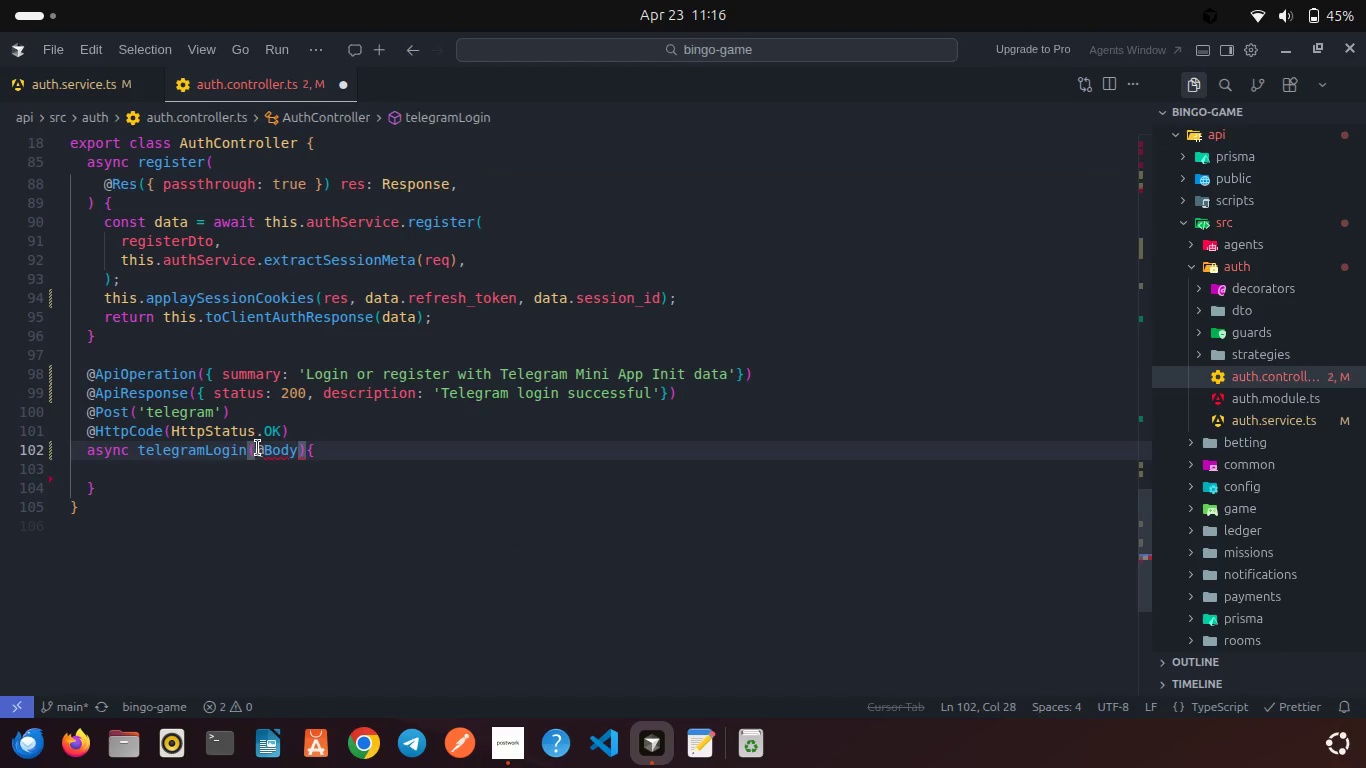 
type(() dto: Telegr)
 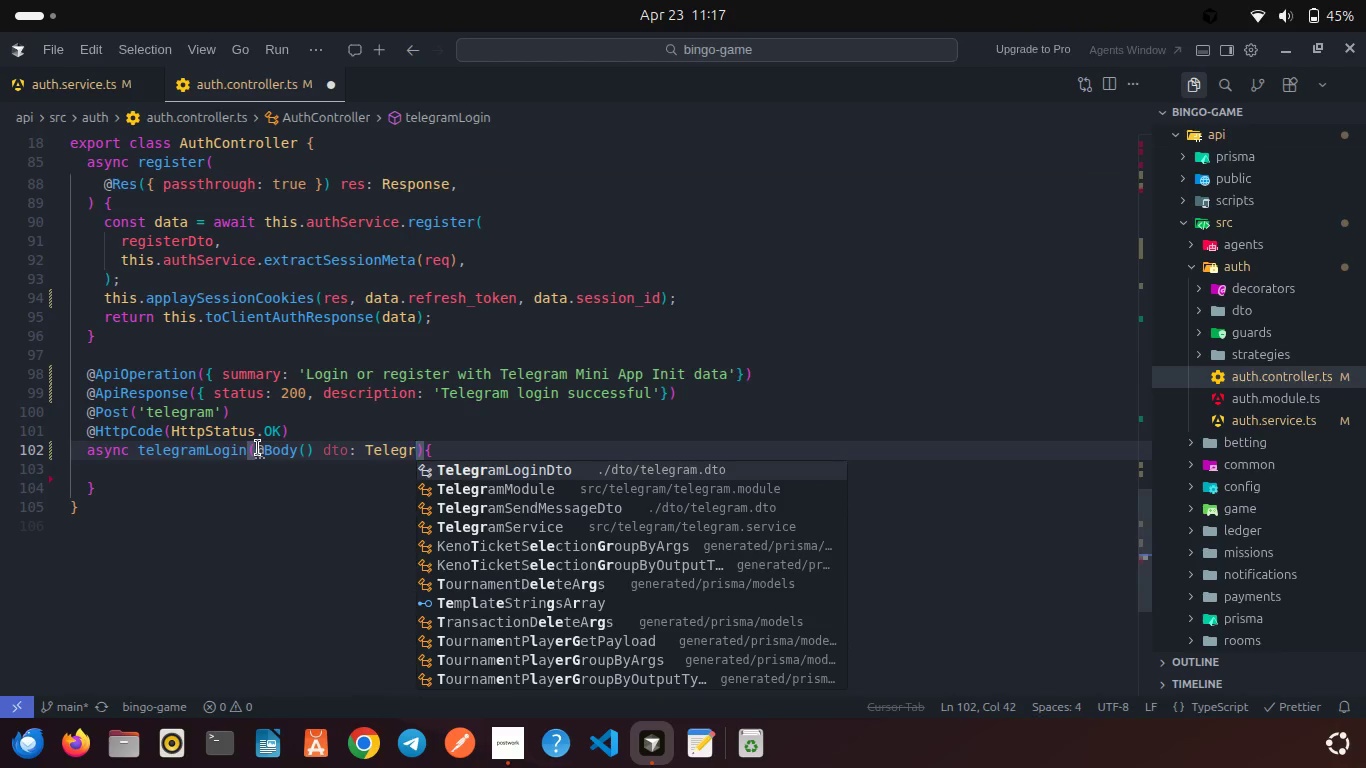 
key(Enter)
 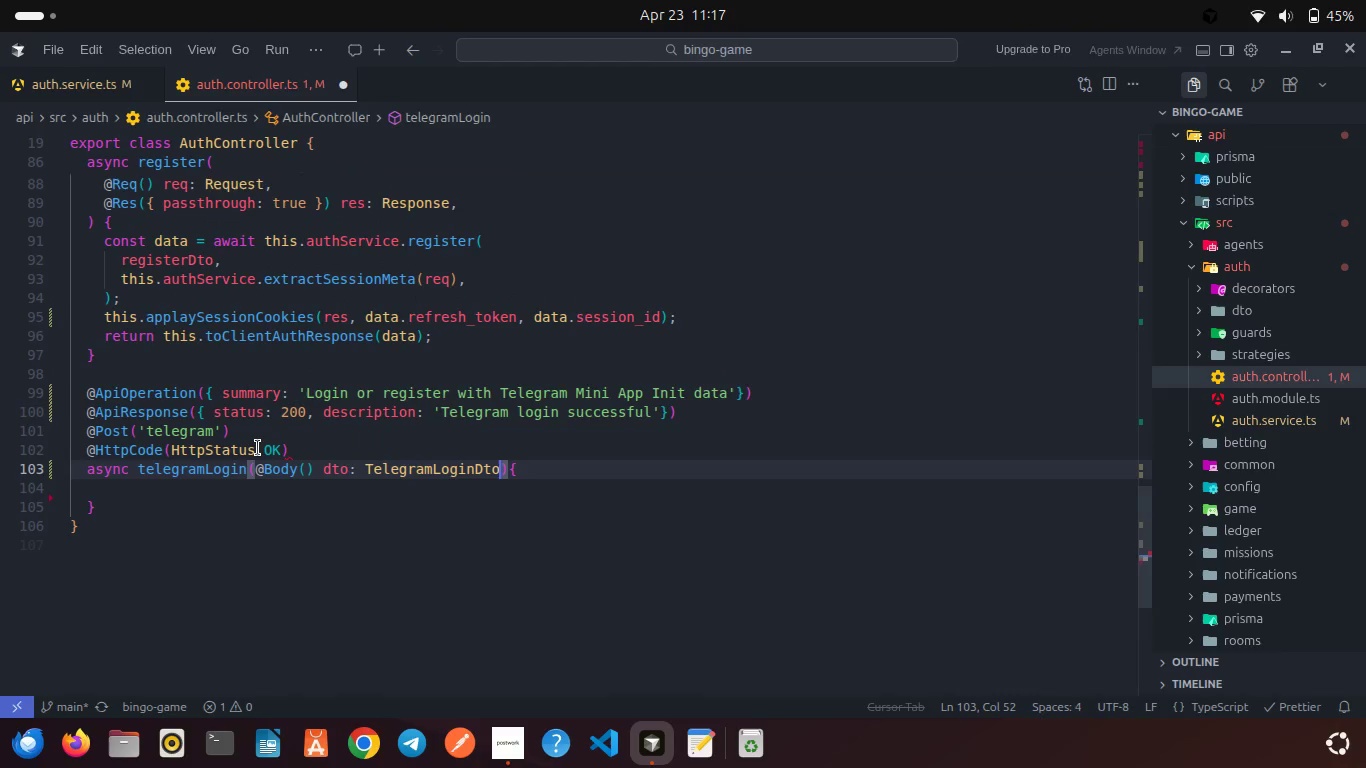 
type(, @Res)
 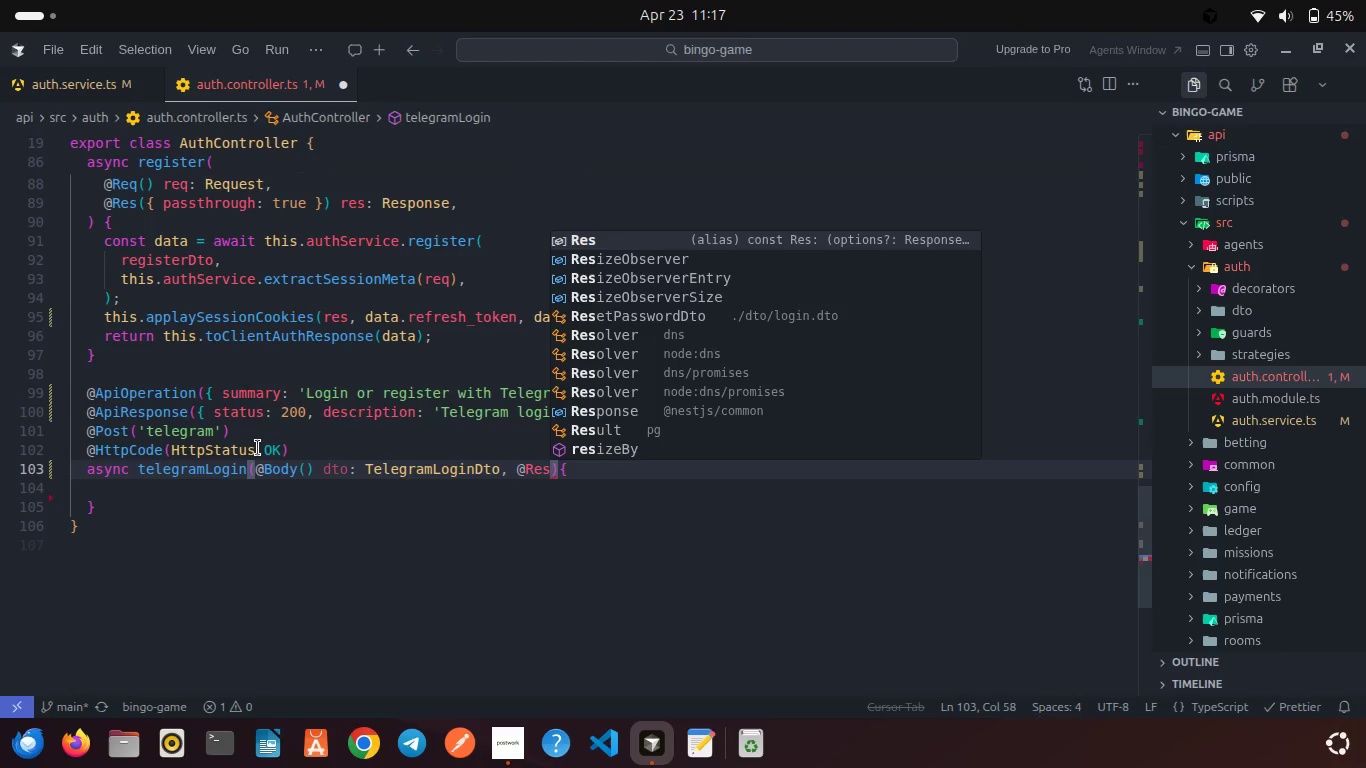 
key(Enter)
 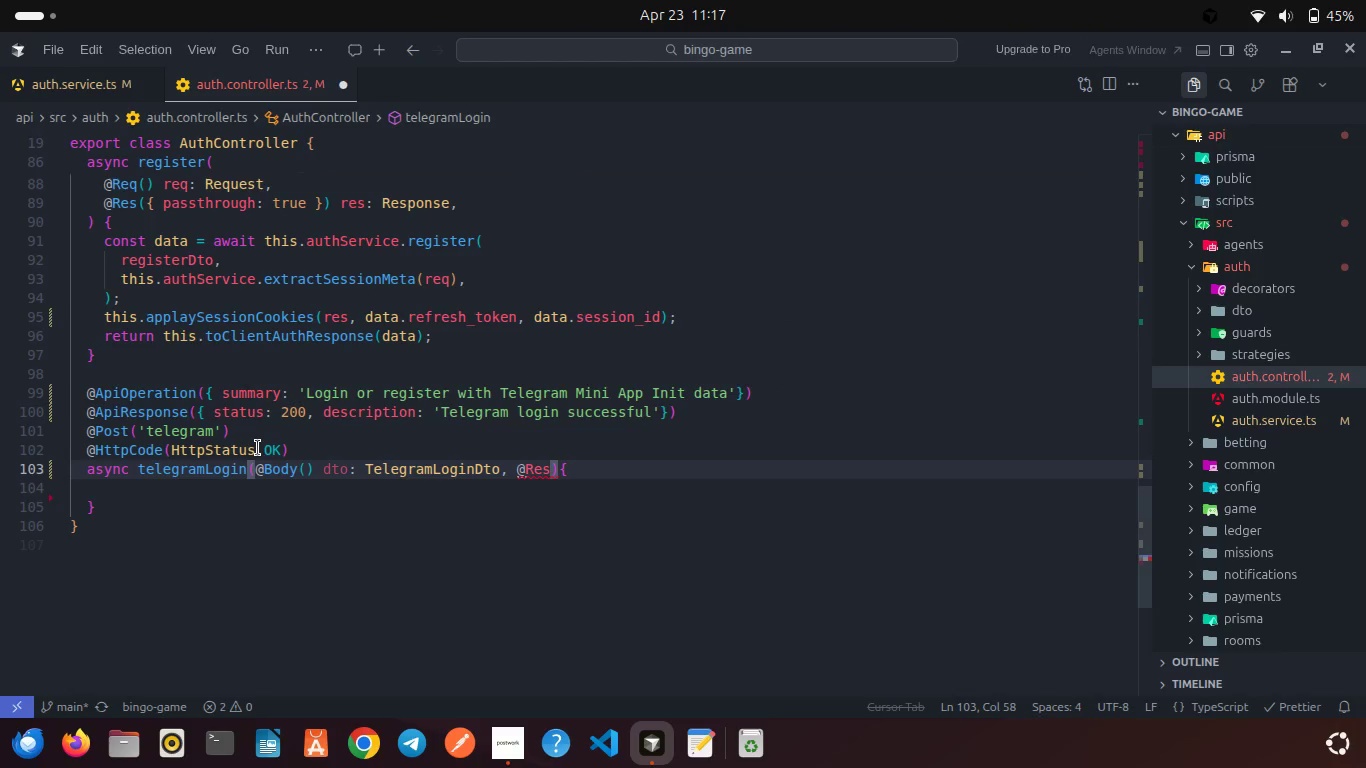 
type(())
 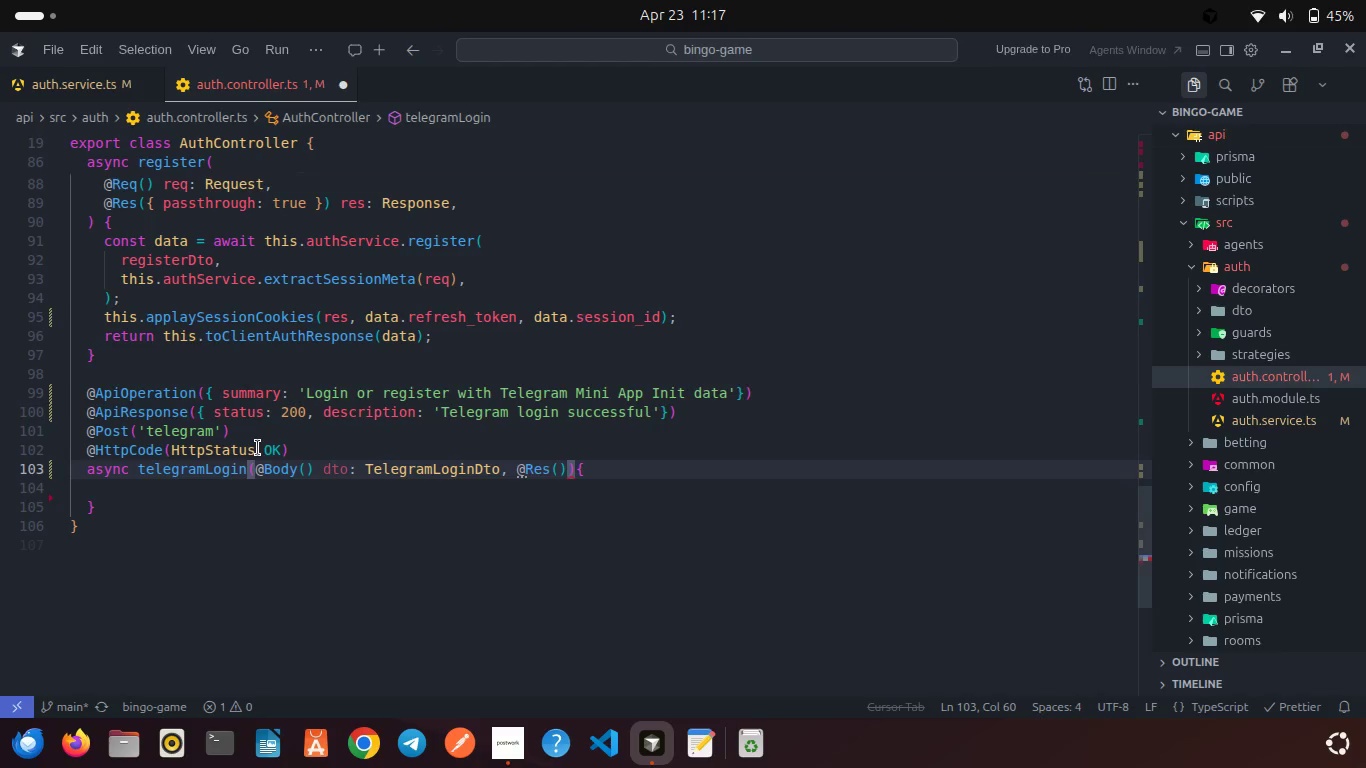 
key(ArrowLeft)
 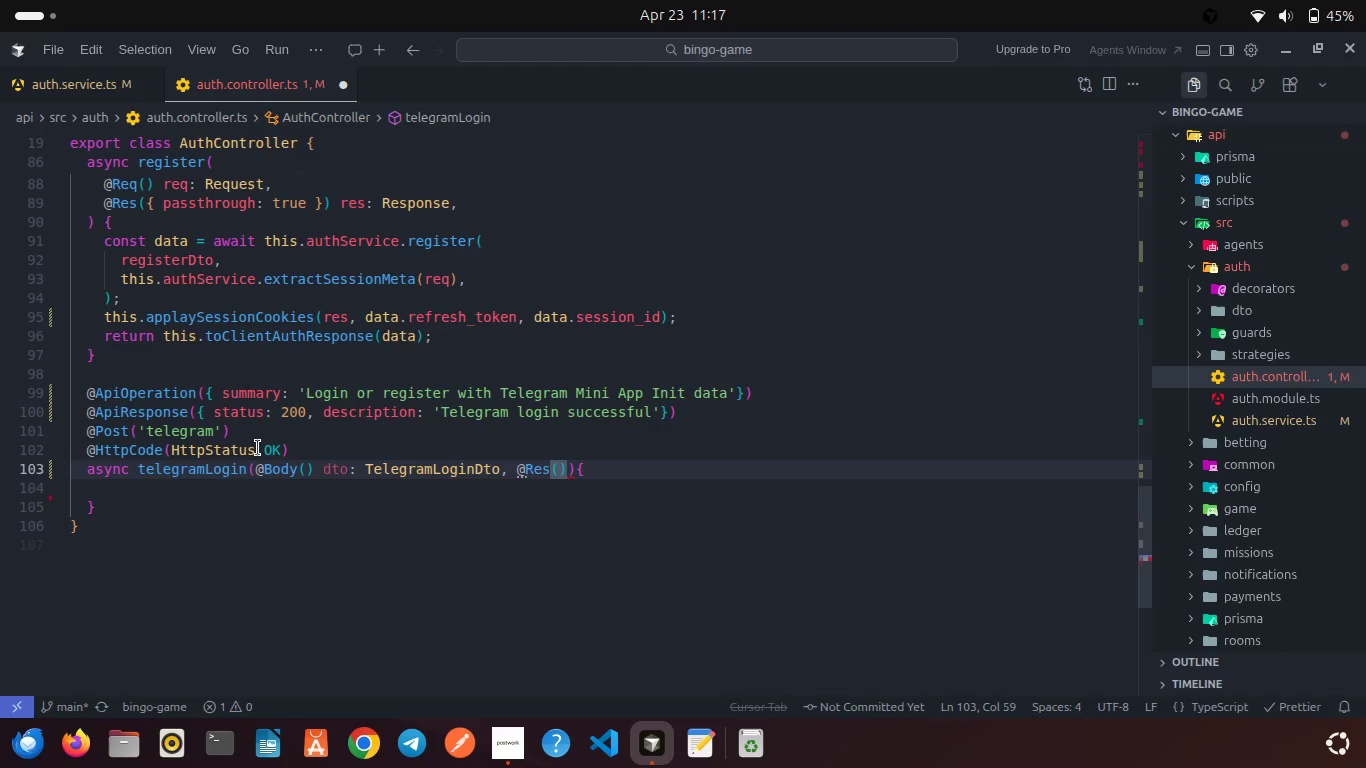 
type({ passwor)
key(Backspace)
key(Backspace)
key(Backspace)
key(Backspace)
key(Backspace)
key(Backspace)
key(Backspace)
type(pas)
 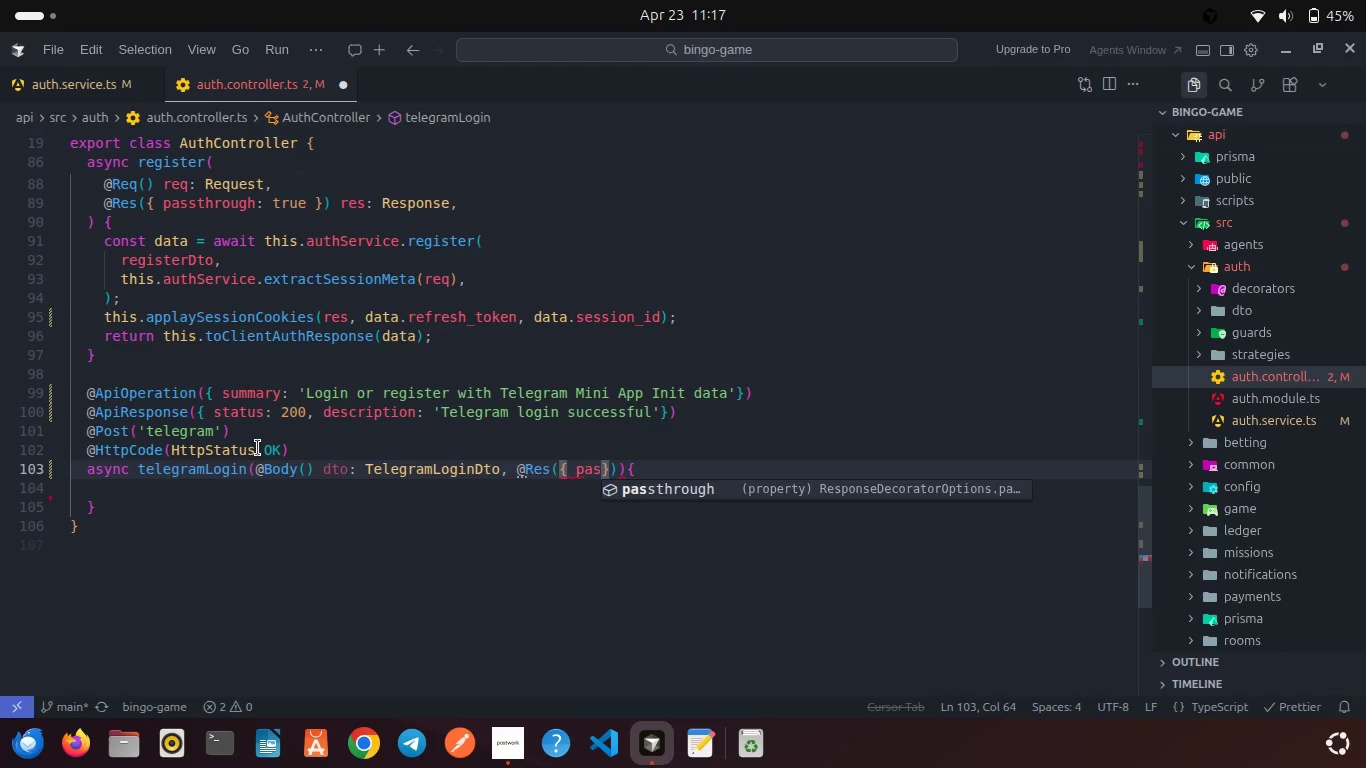 
key(Enter)
 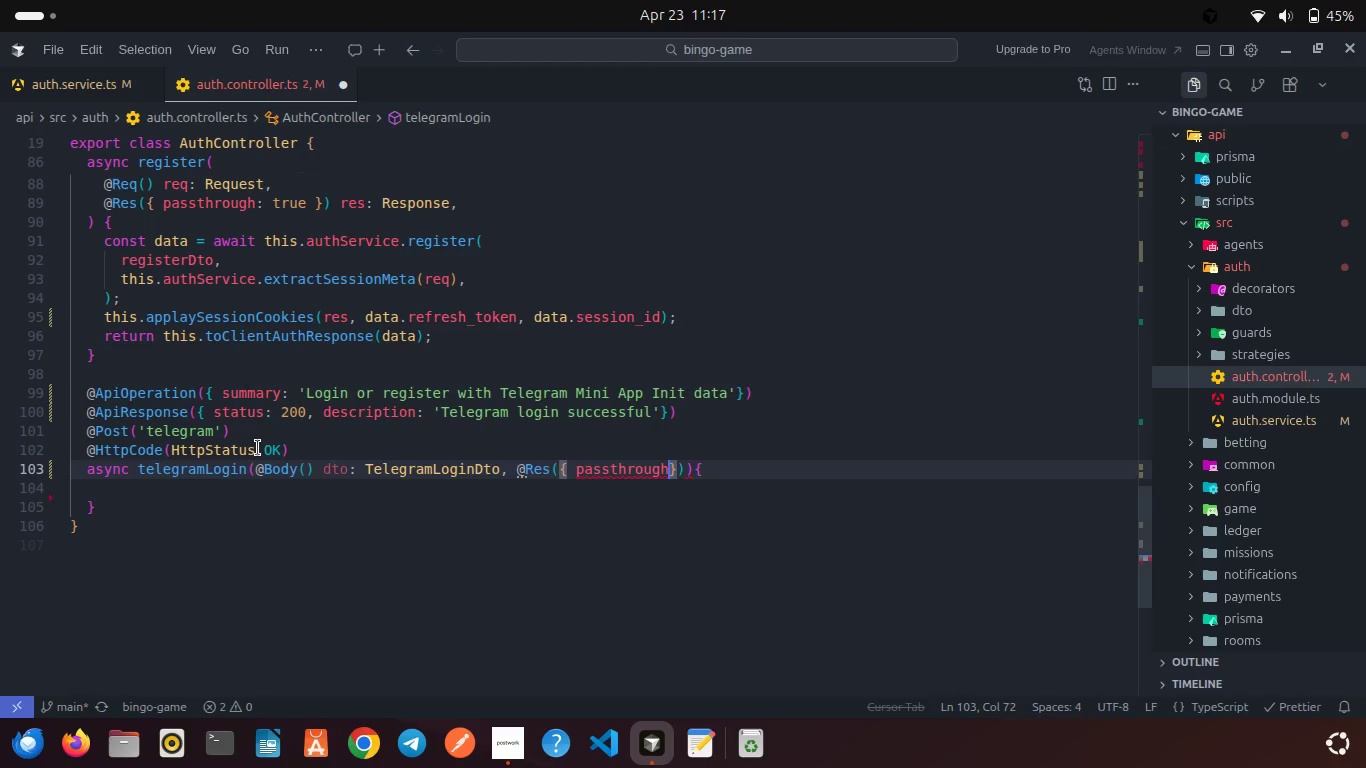 
type(: treu)
 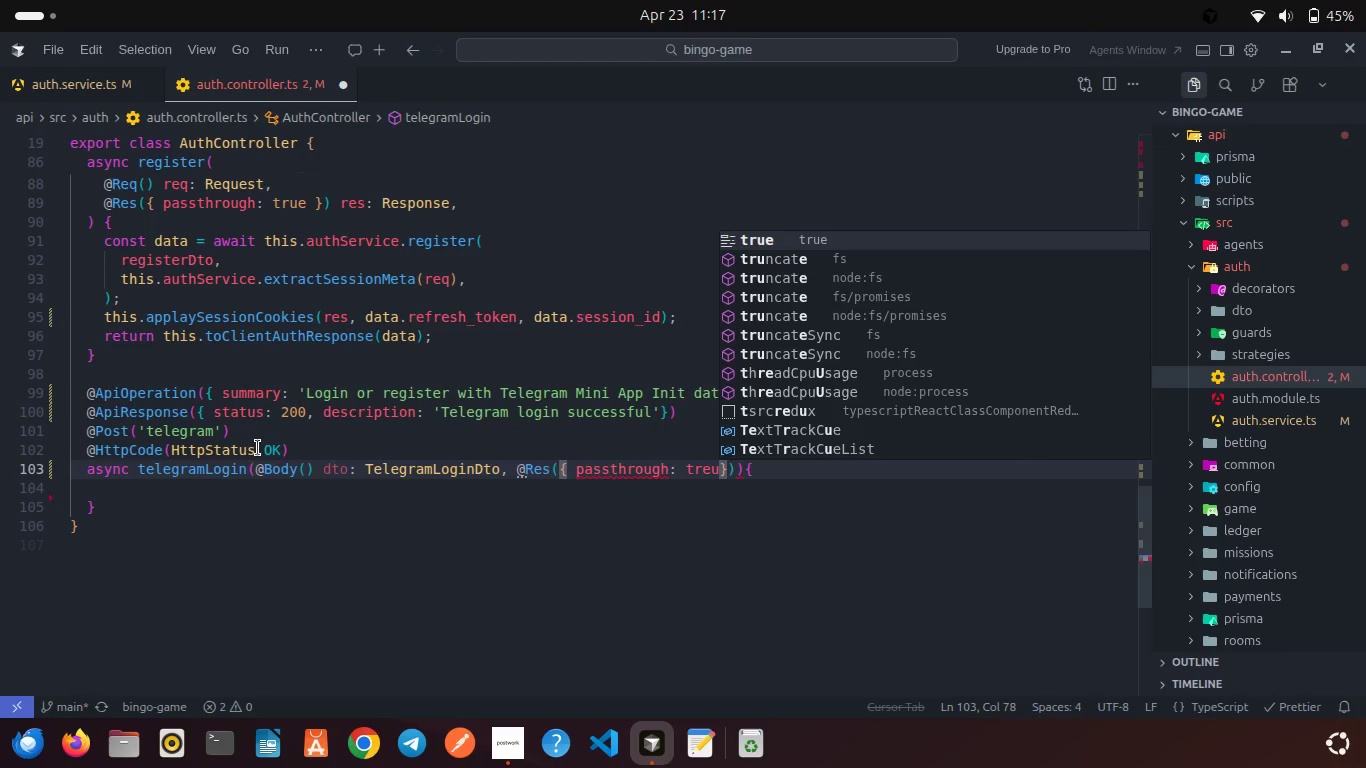 
key(Enter)
 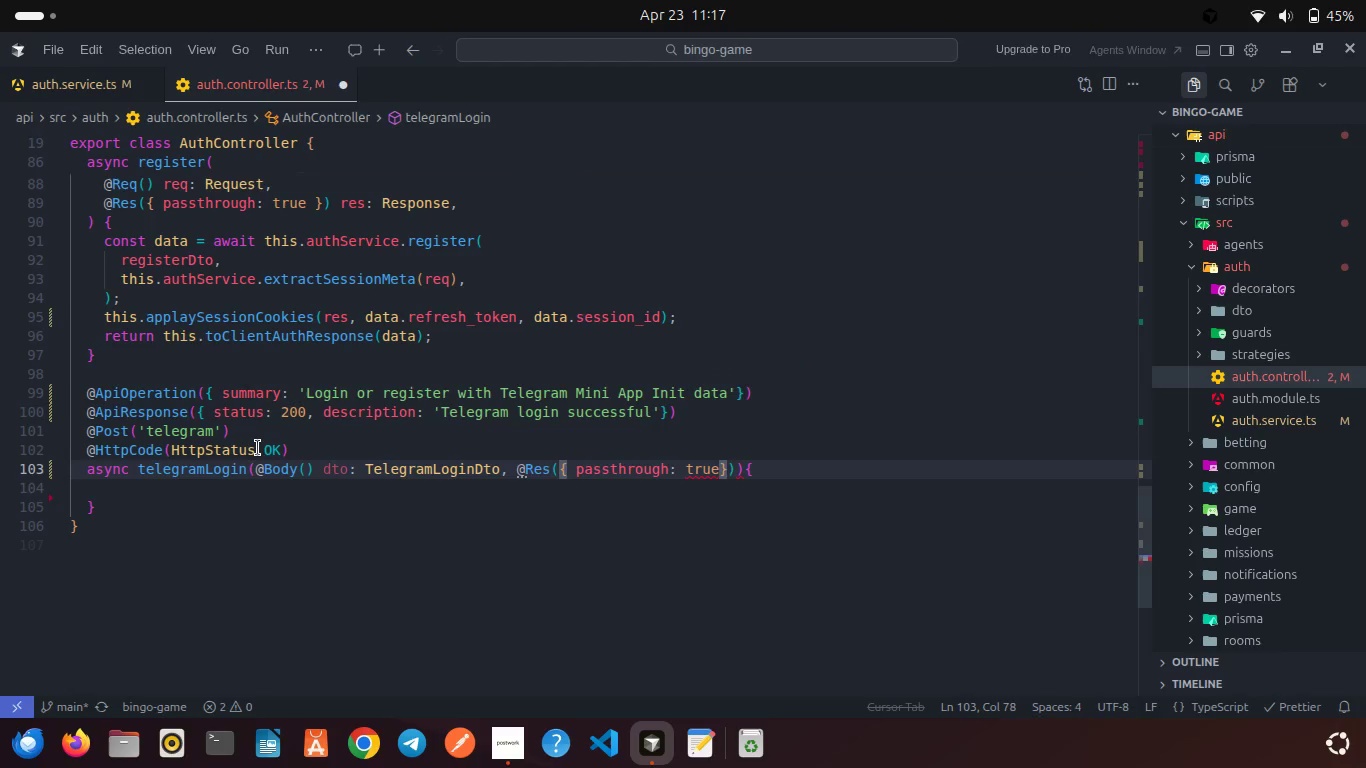 
key(Comma)
 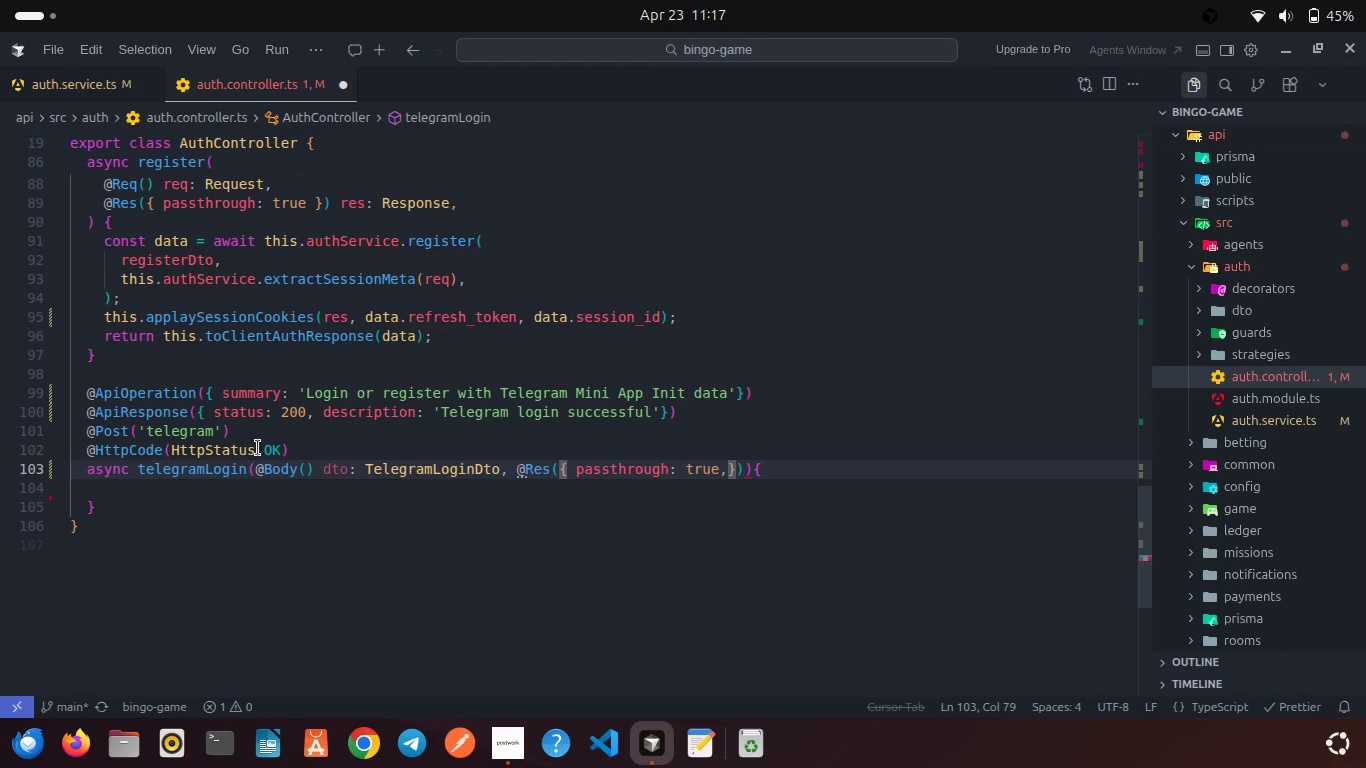 
key(Space)
 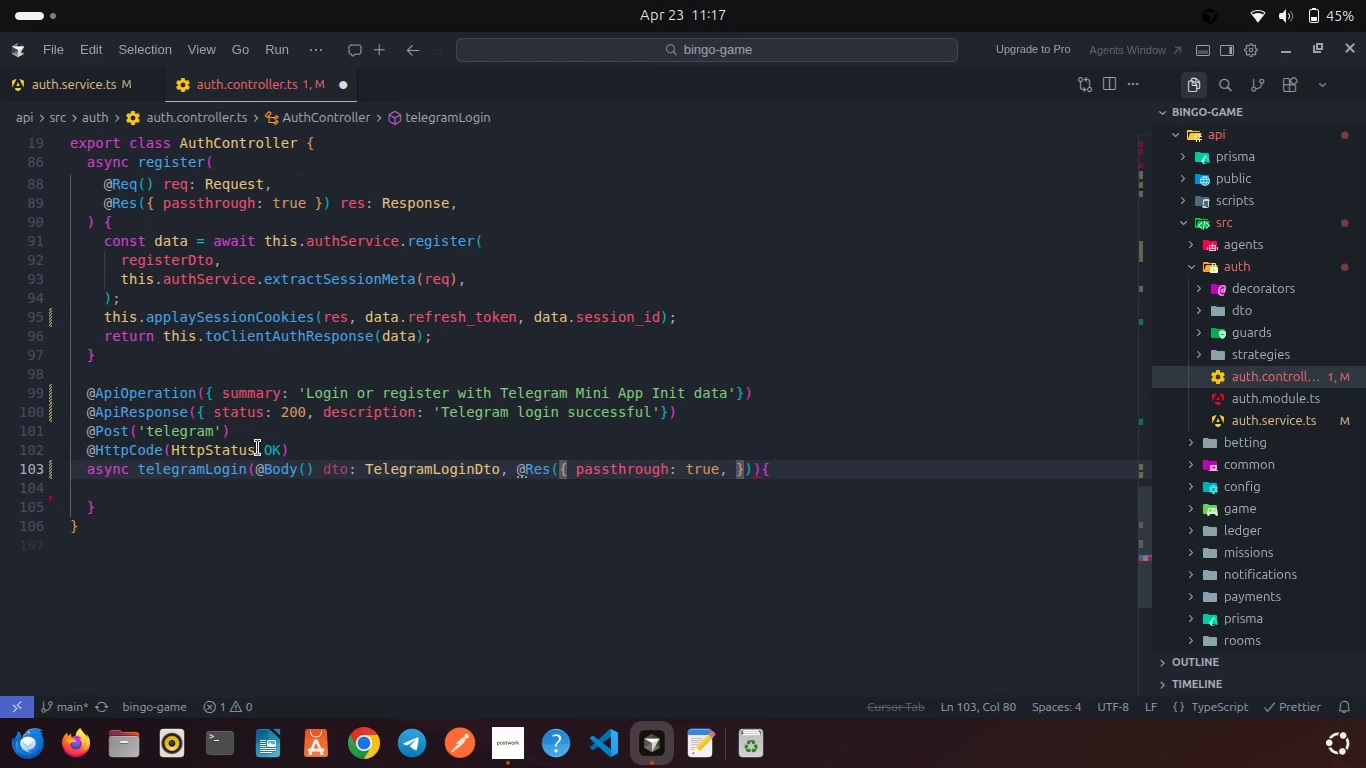 
key(Backspace)
 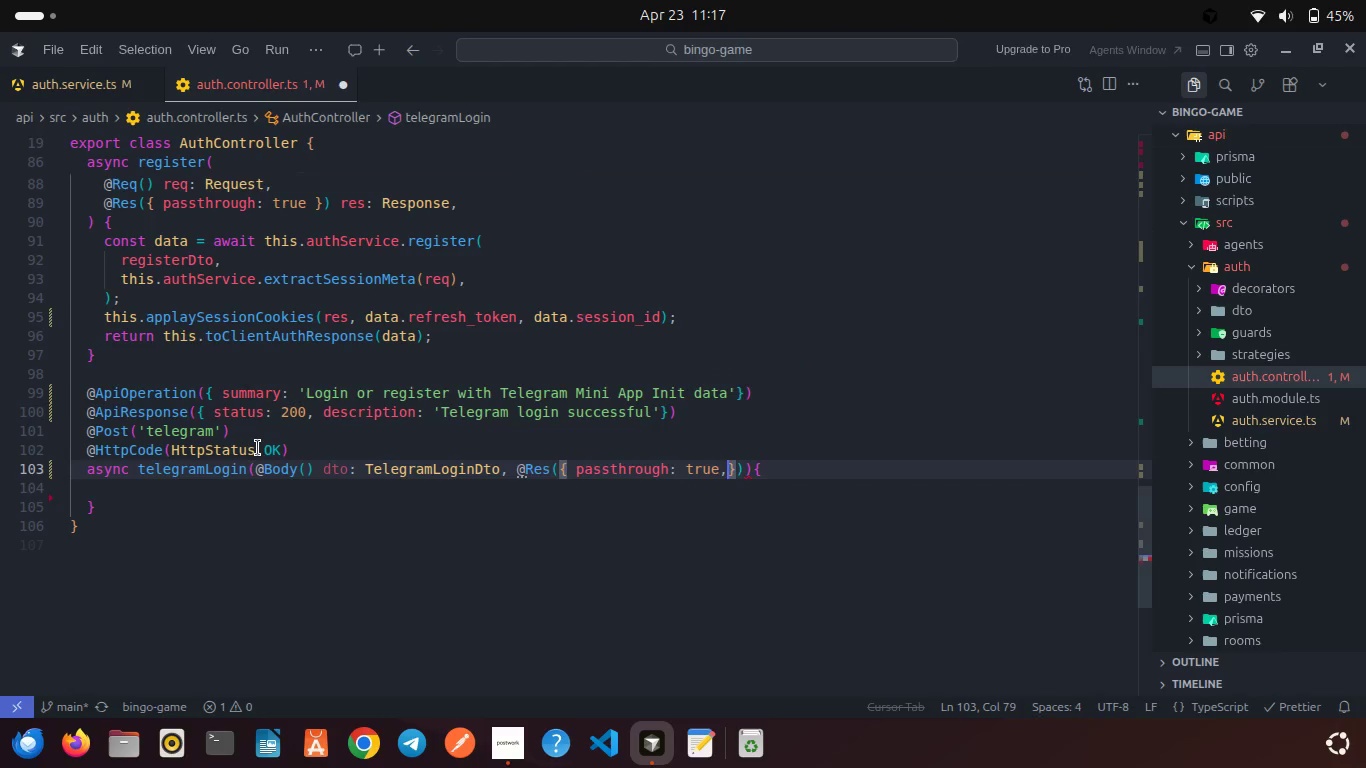 
key(Backspace)
 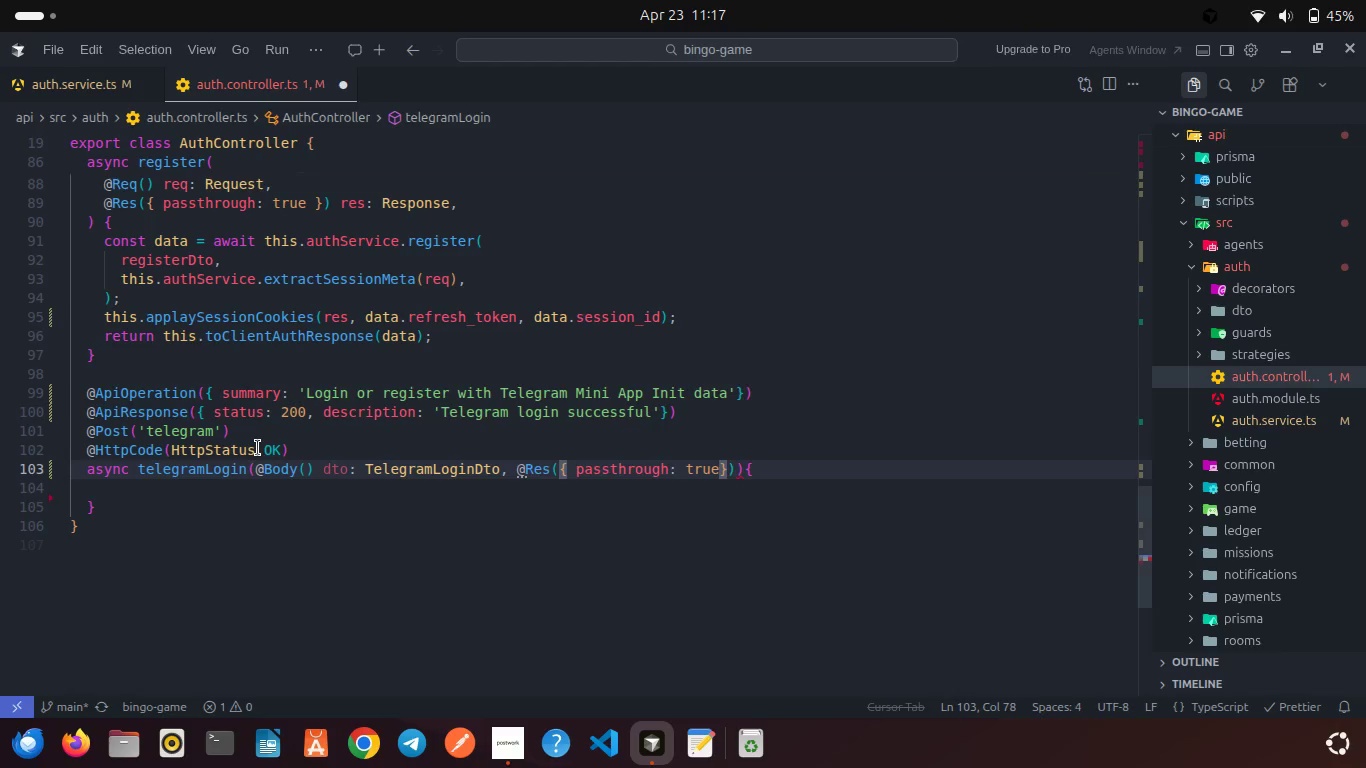 
key(Space)
 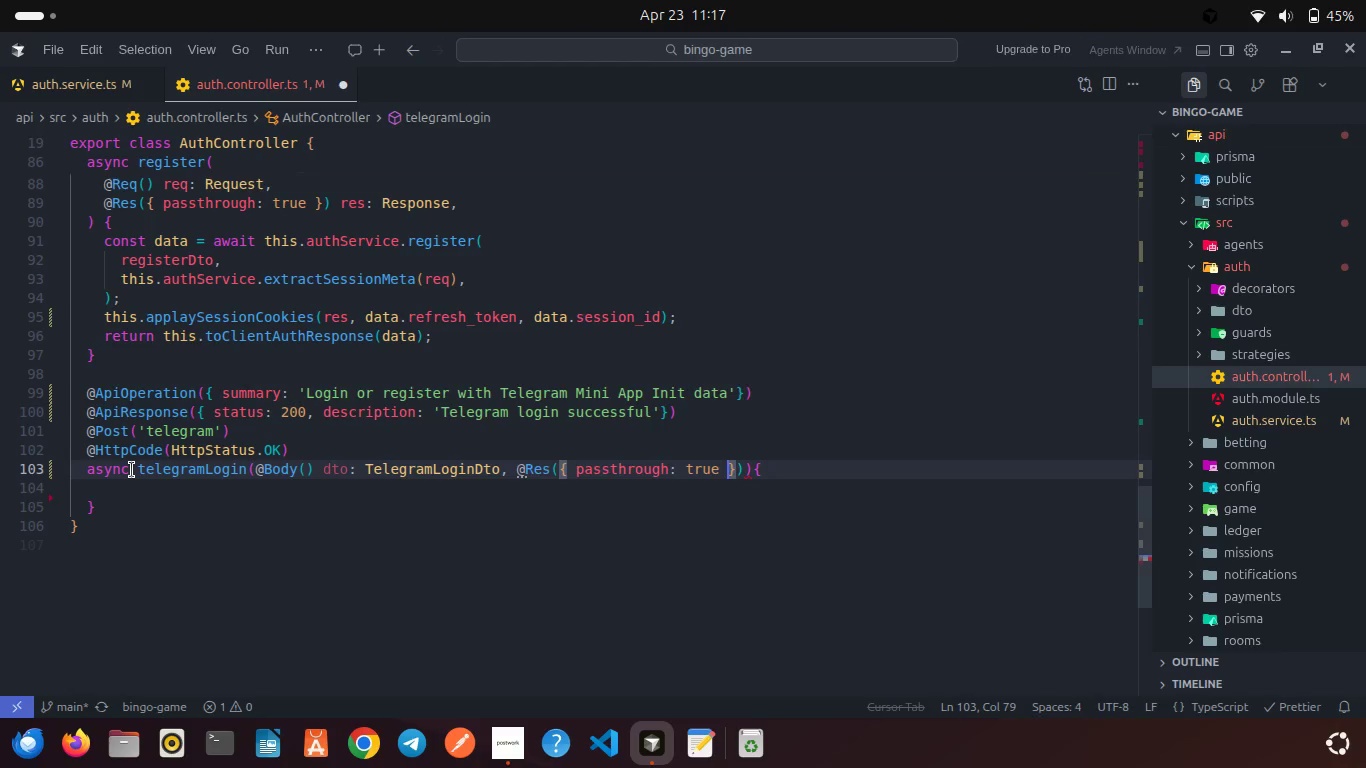 
wait(10.38)
 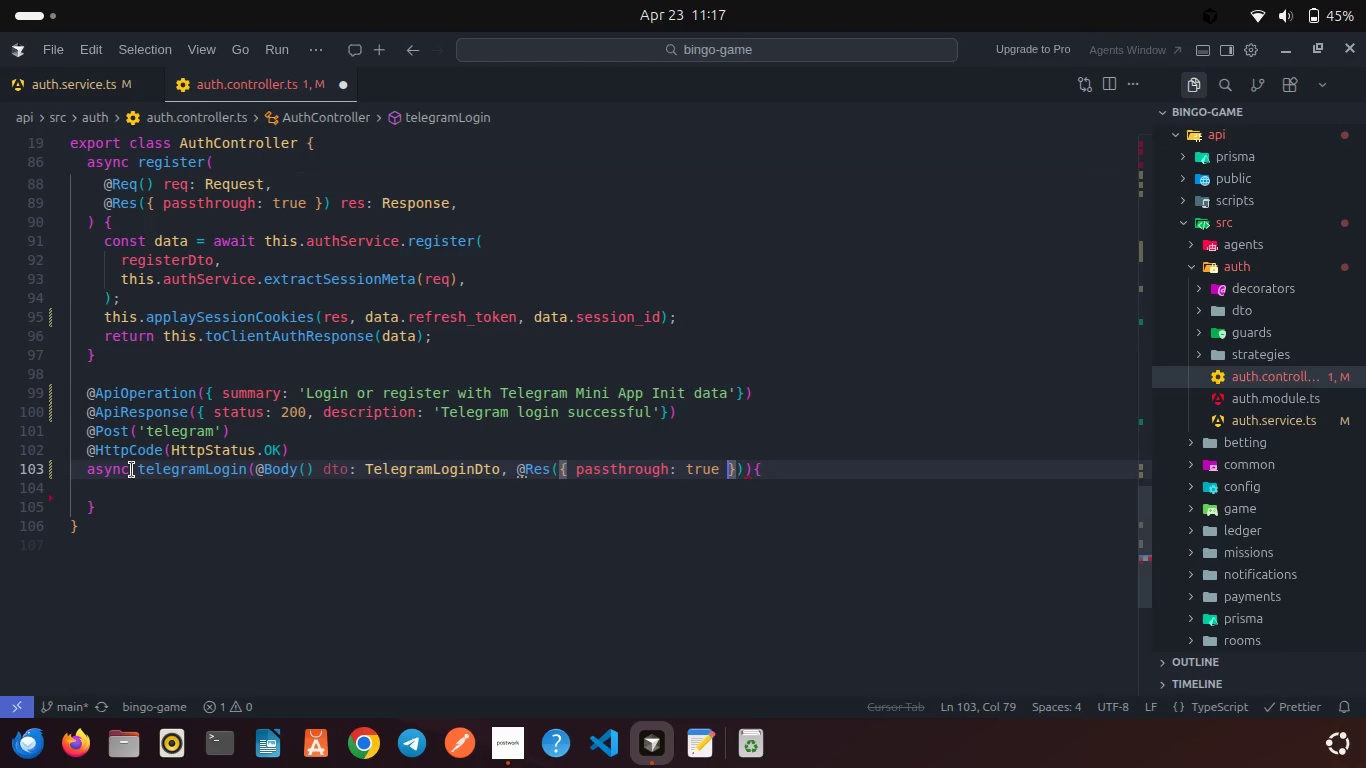 
left_click([745, 470])
 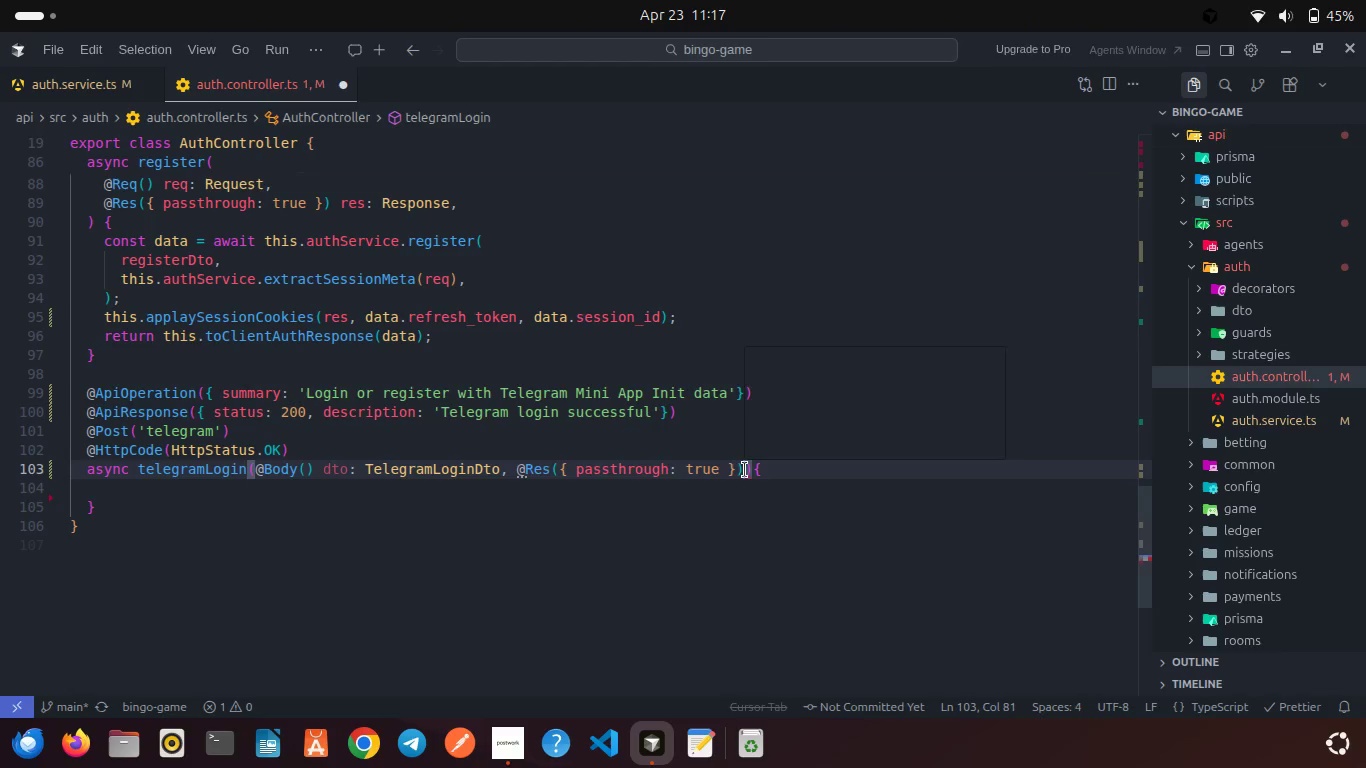 
type( res )
key(Backspace)
type(: Respo)
 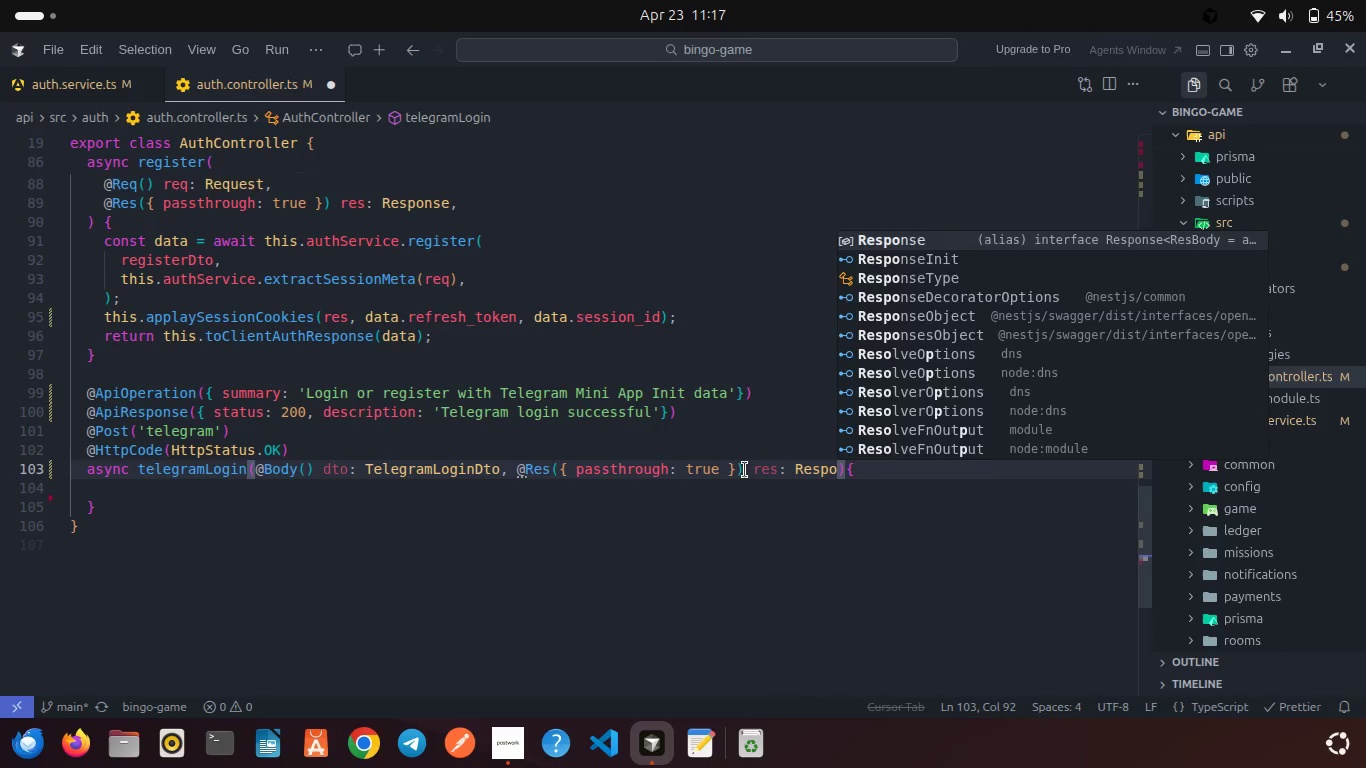 
key(Enter)
 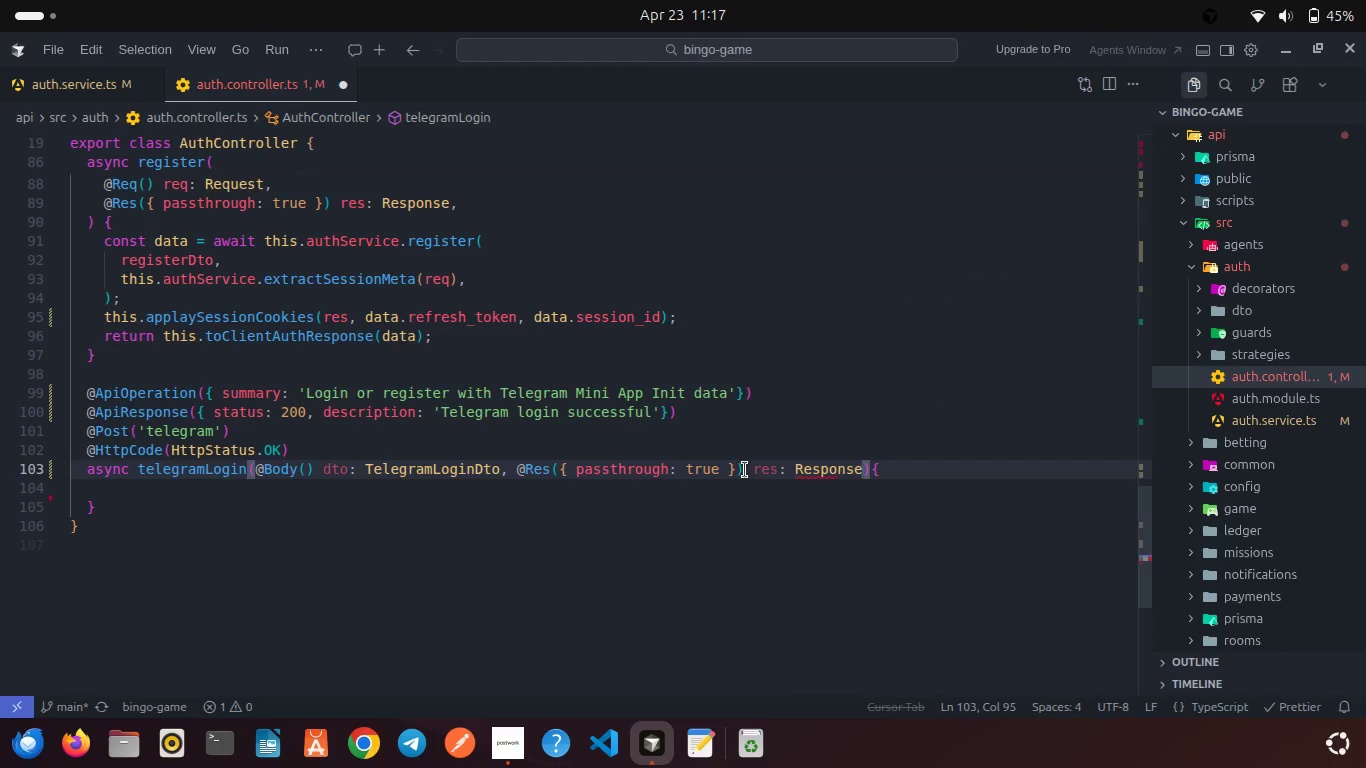 
key(Control+A)
 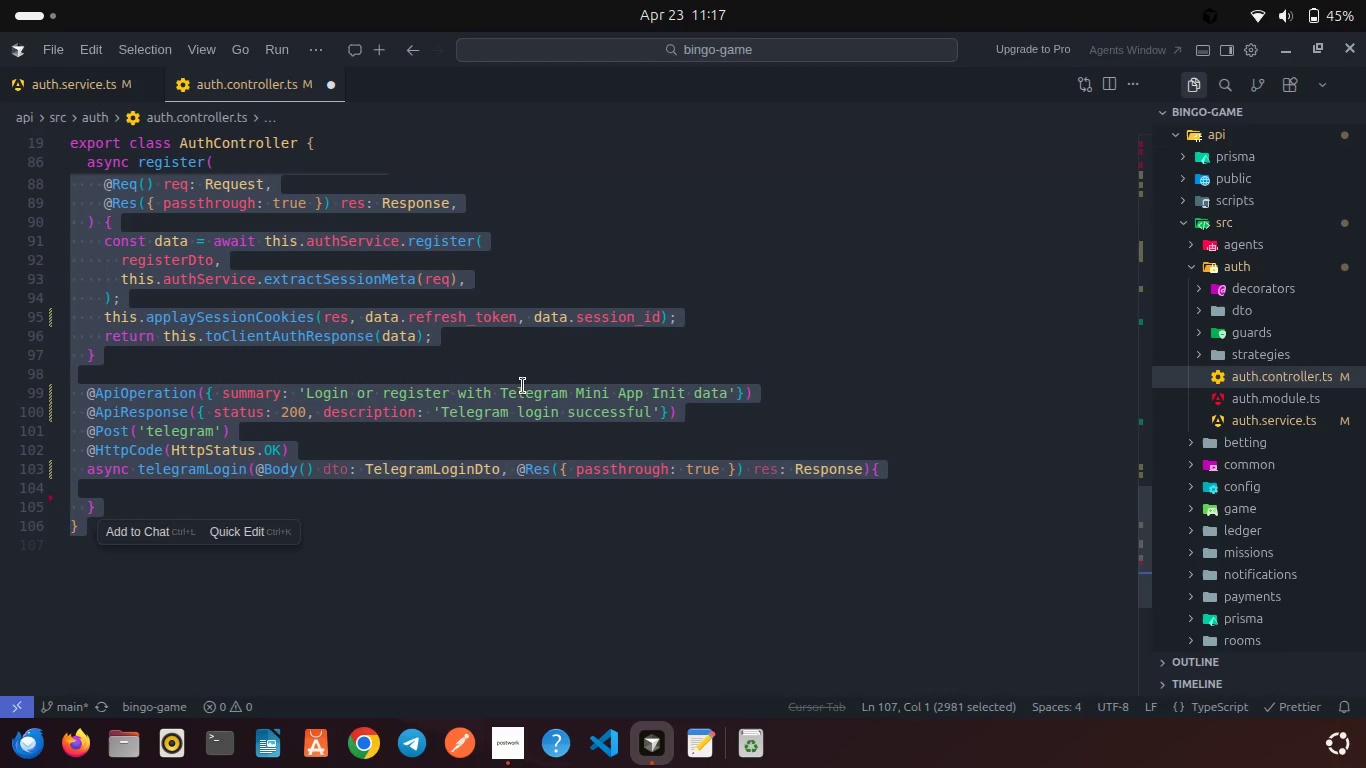 
right_click([523, 386])
 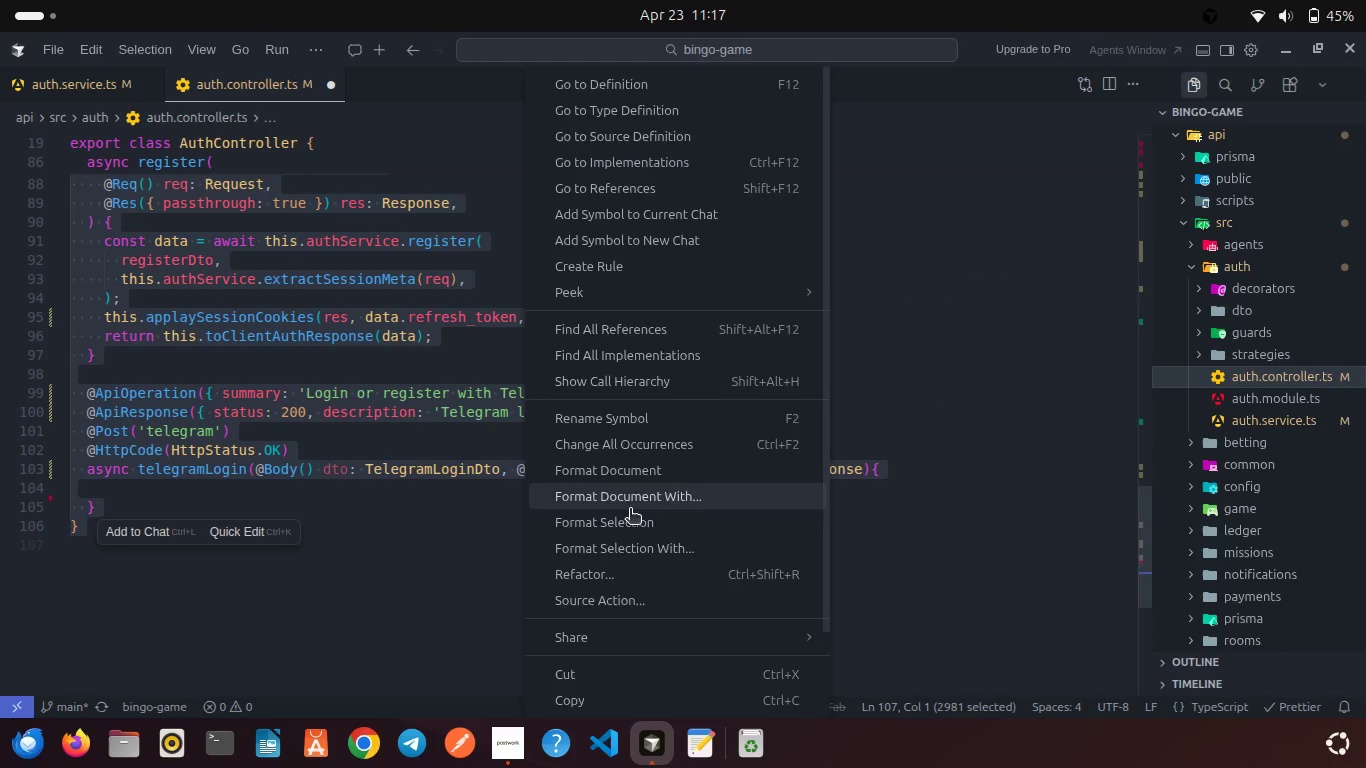 
left_click([626, 480])
 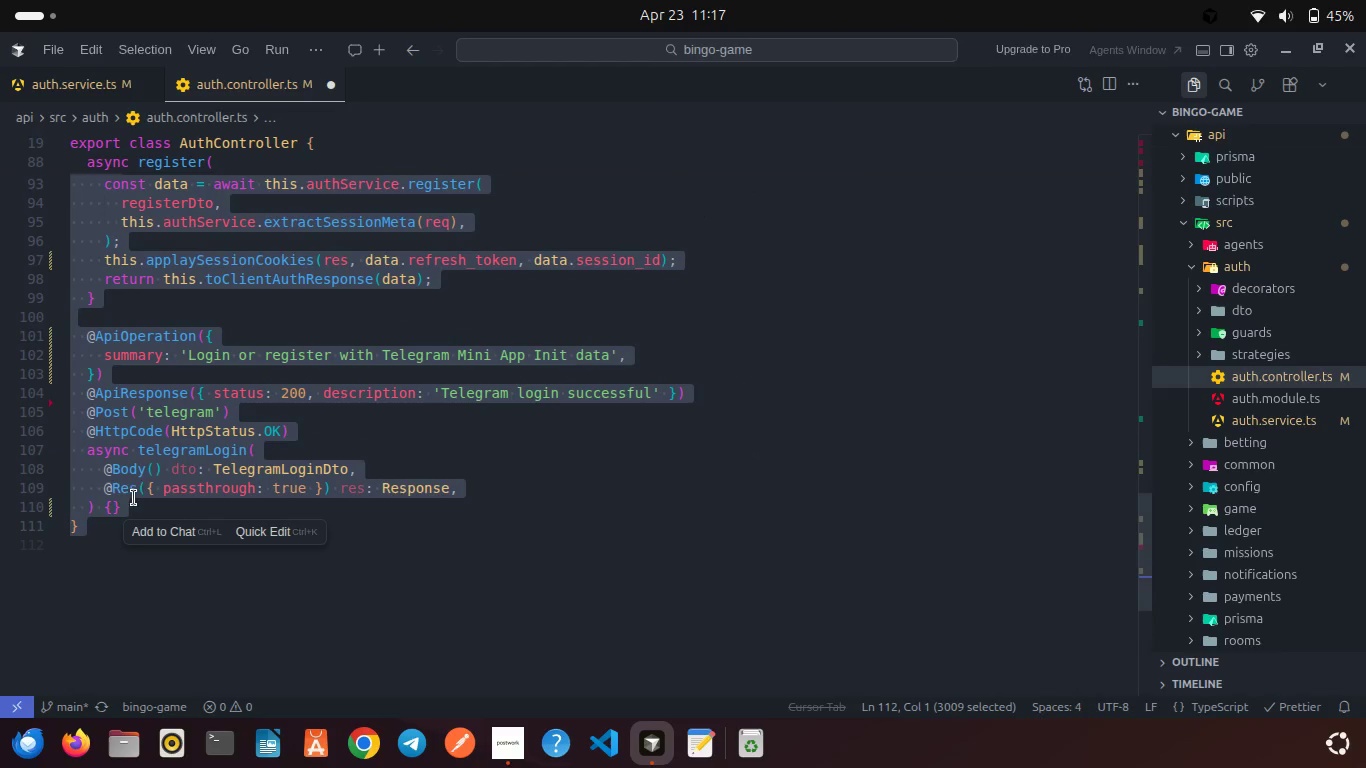 
left_click([111, 500])
 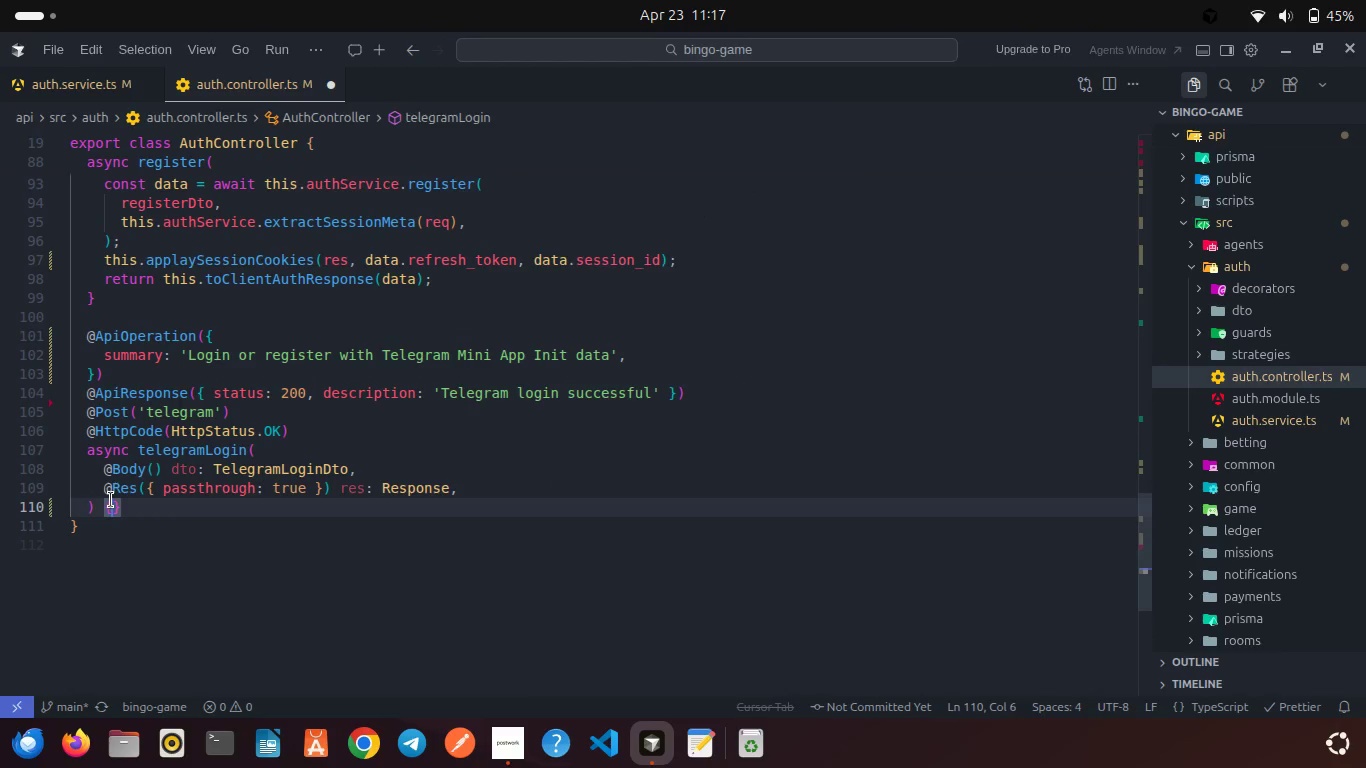 
key(Enter)
 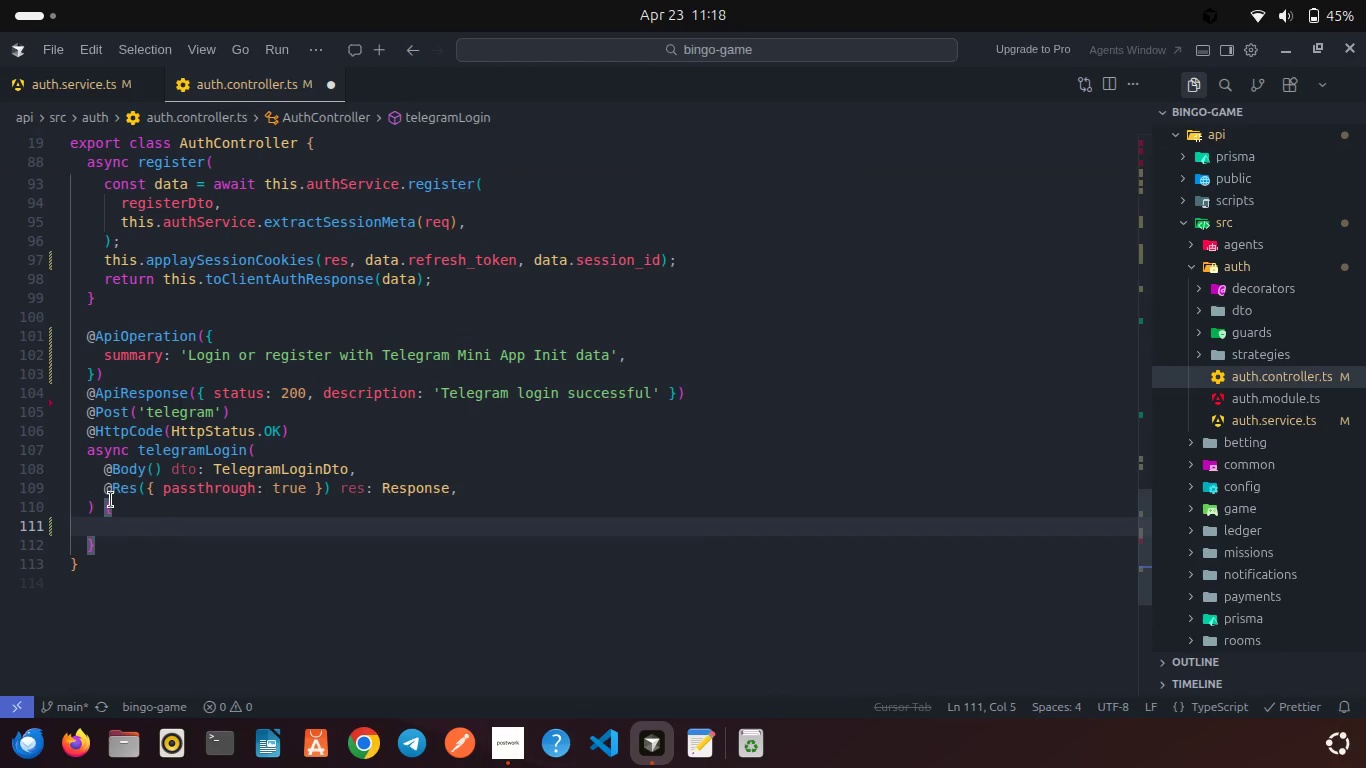 
wait(6.16)
 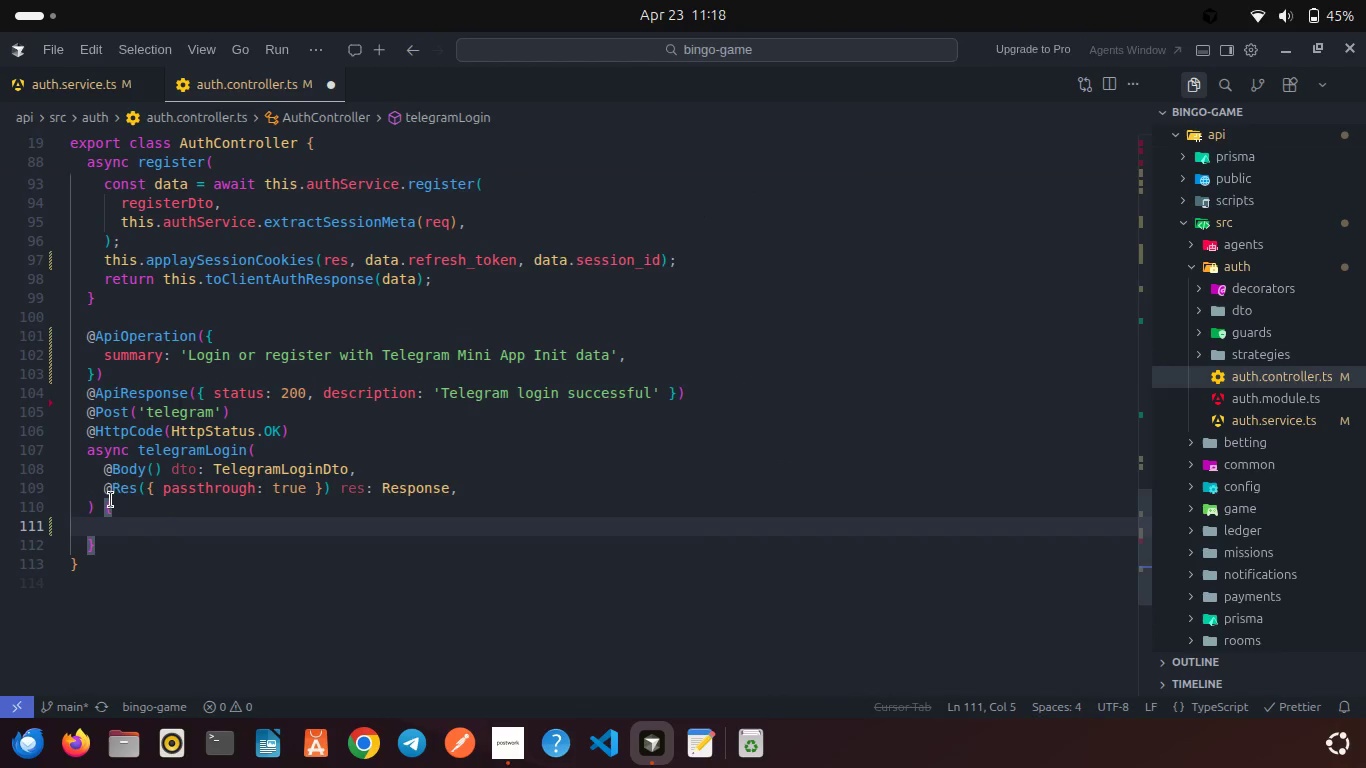 
type(const data = await this.au)
 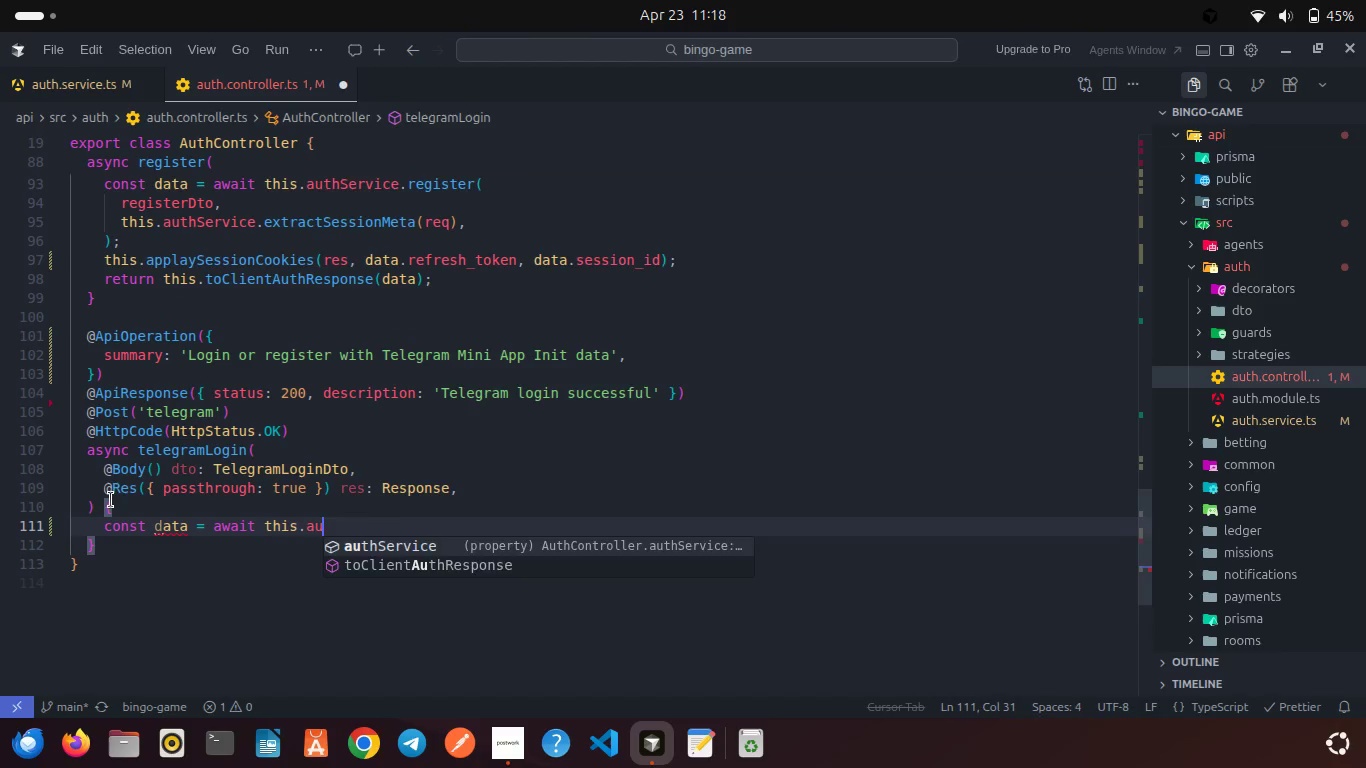 
key(Enter)
 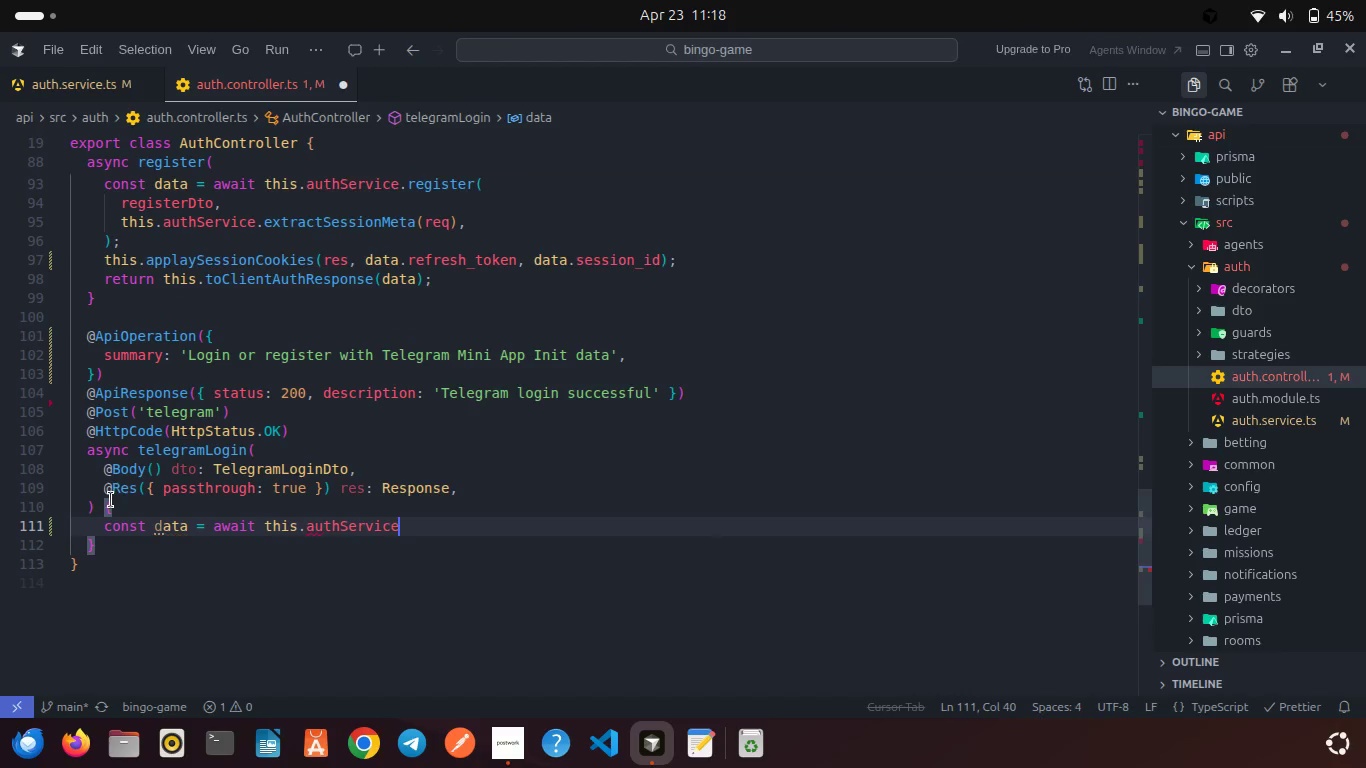 
type(.t)
key(Backspace)
type(login)
 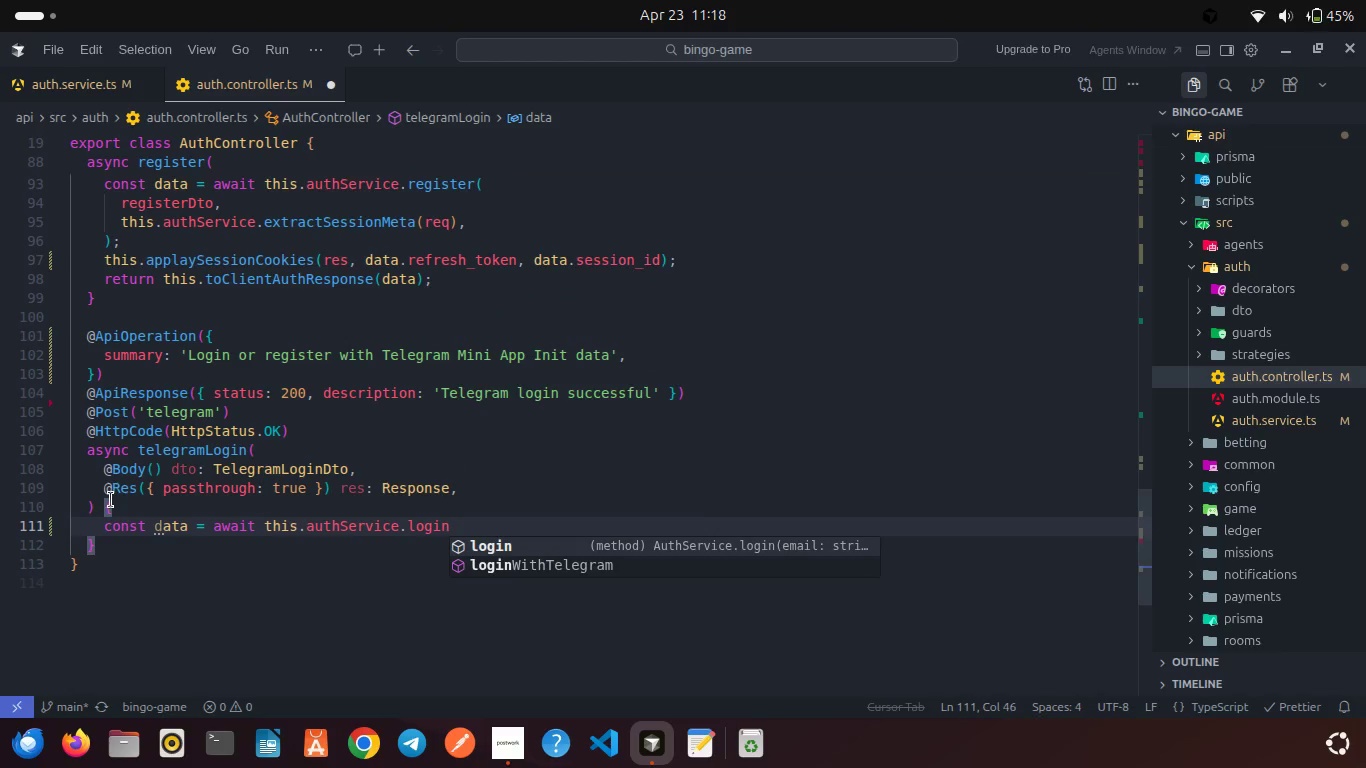 
key(ArrowDown)
 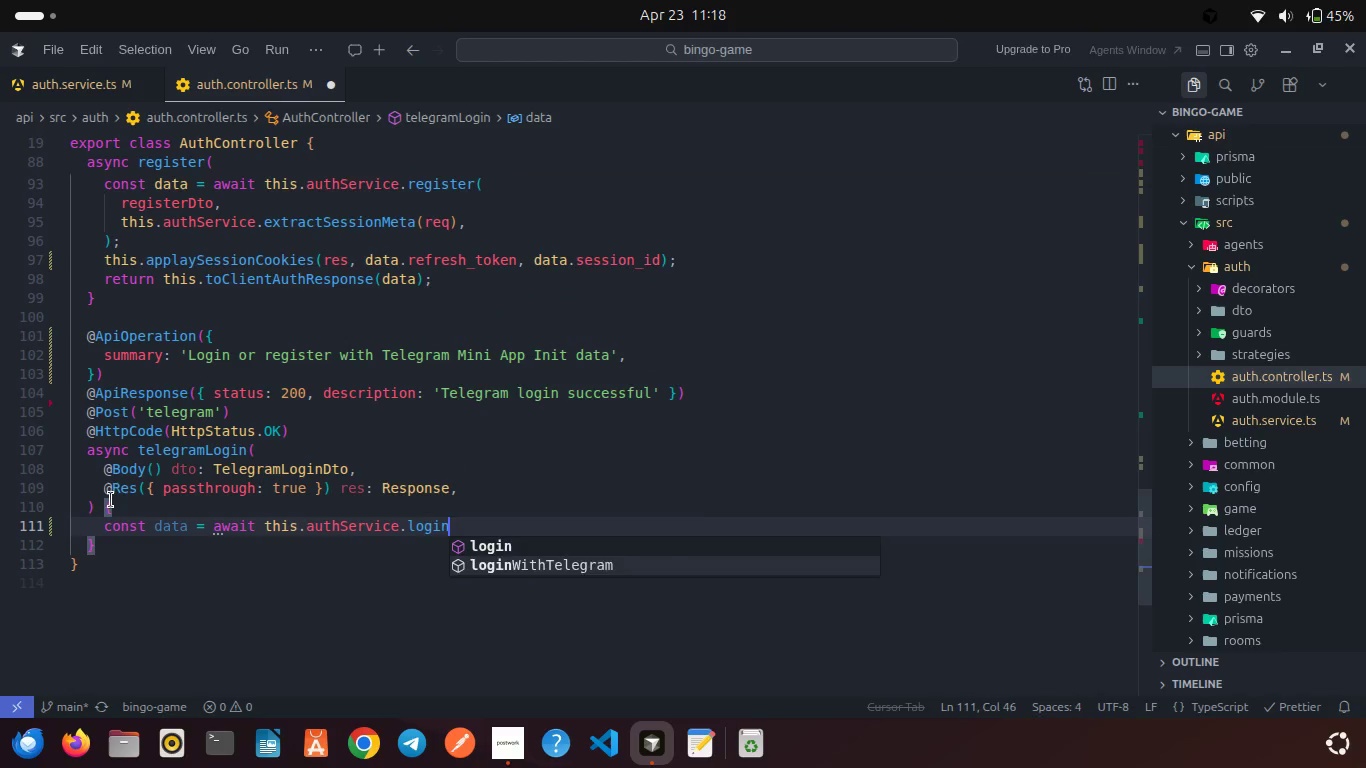 
key(Enter)
 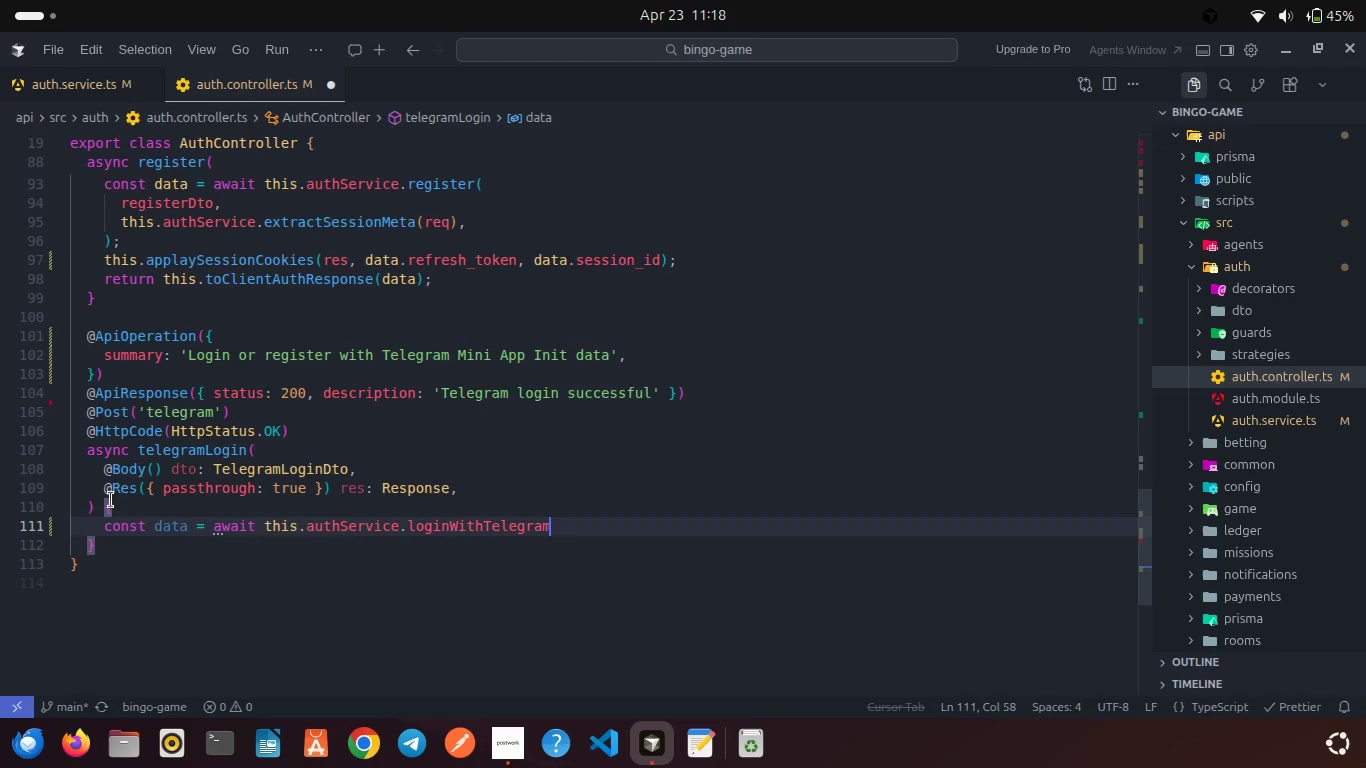 
type((dto.ini)
 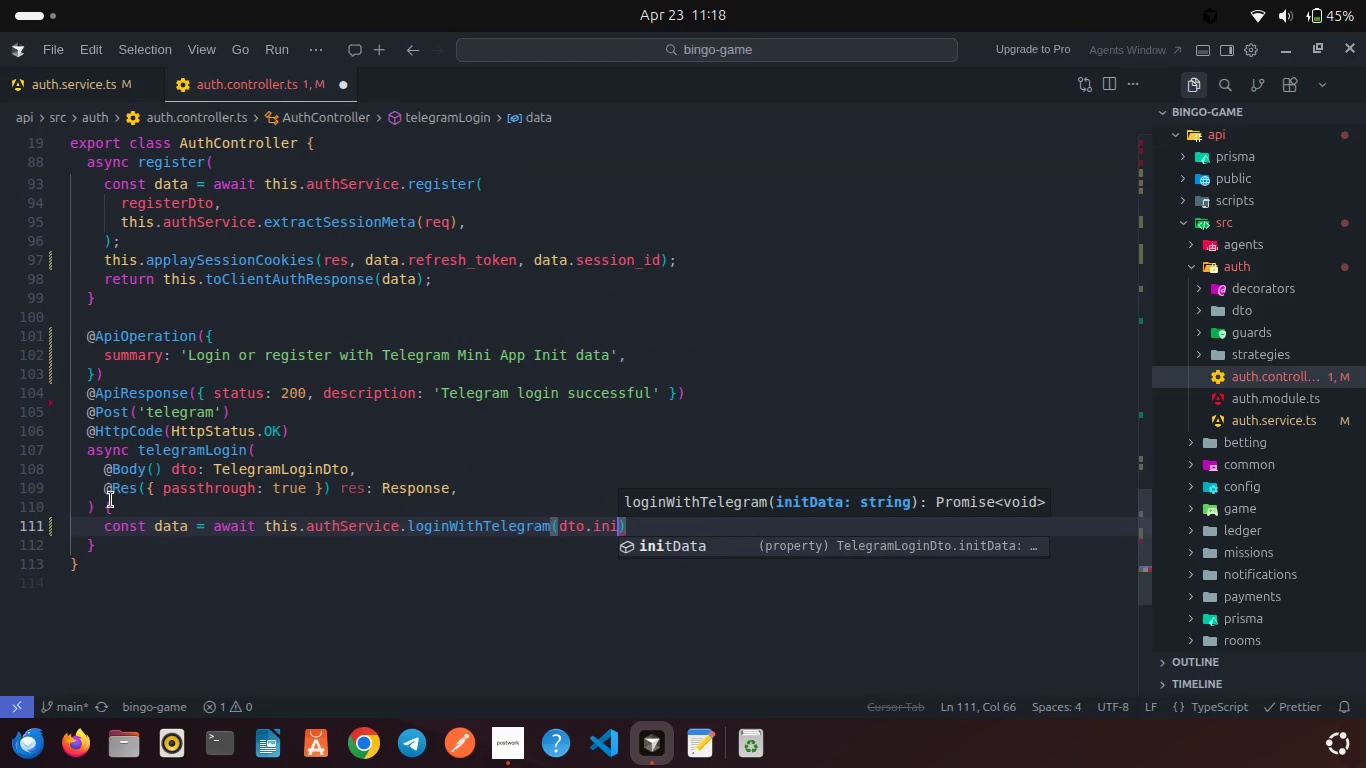 
key(Enter)
 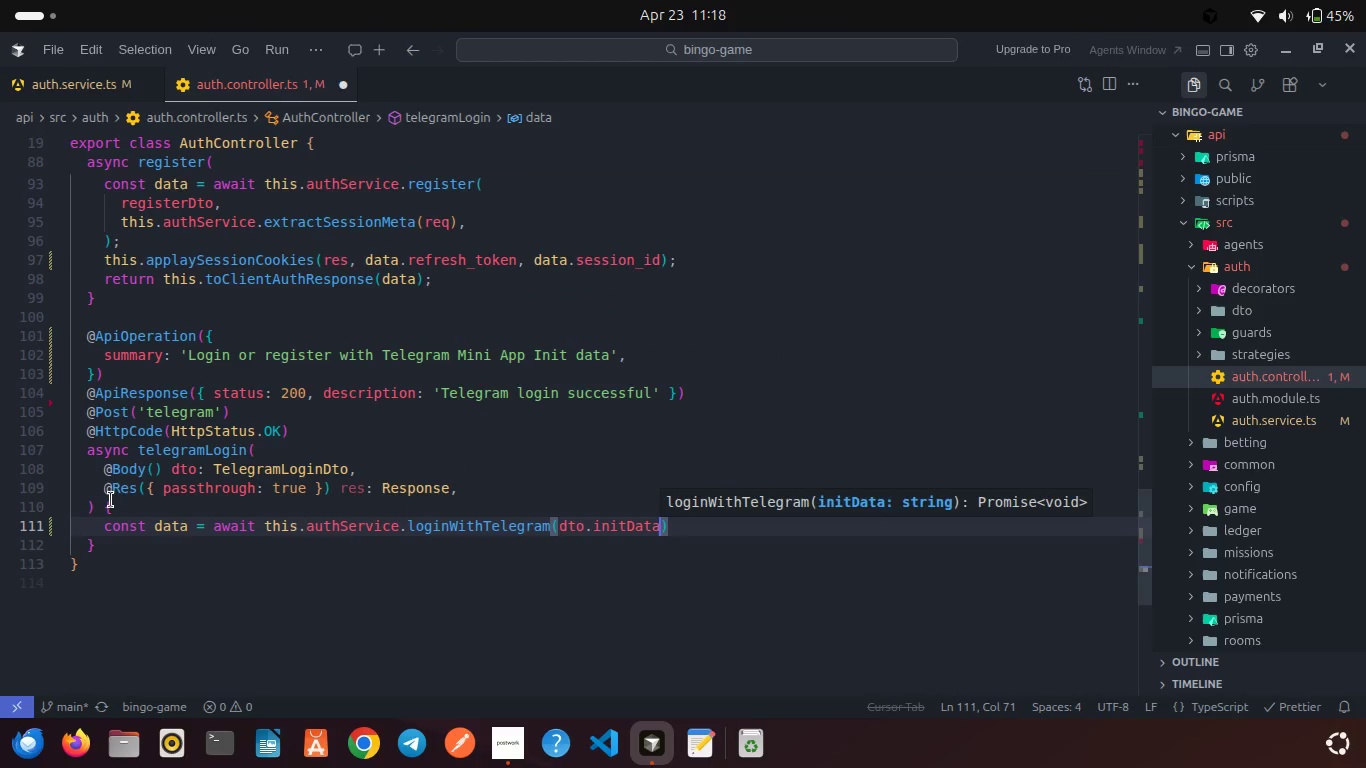 
key(ArrowRight)
 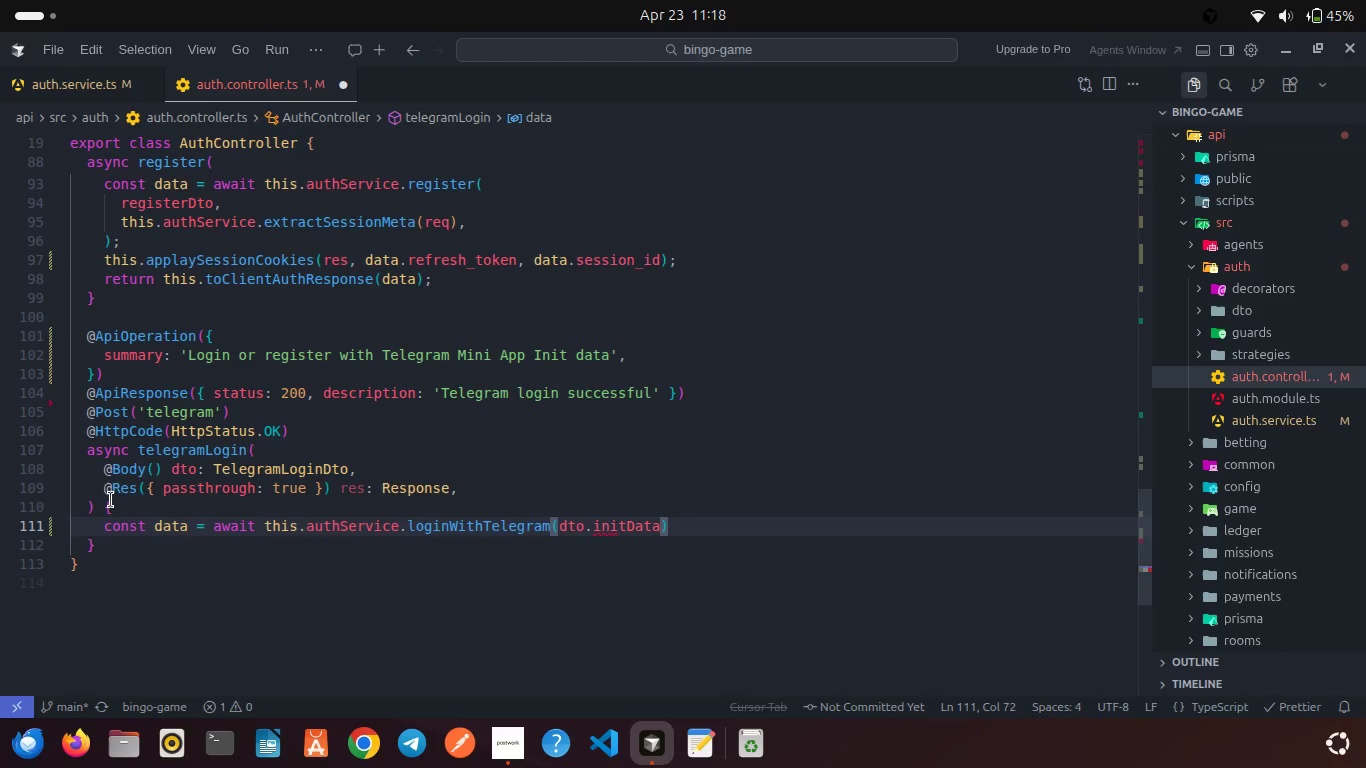 
key(Semicolon)
 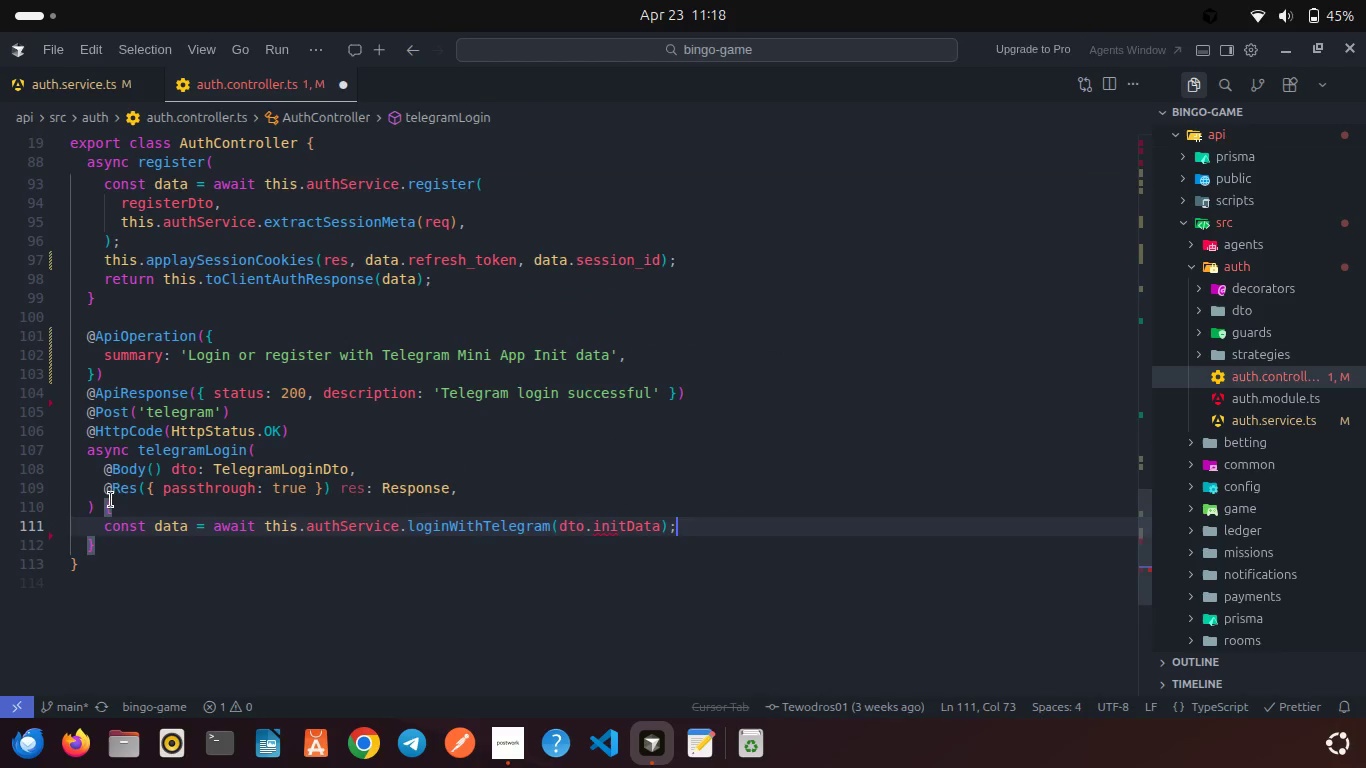 
key(Enter)
 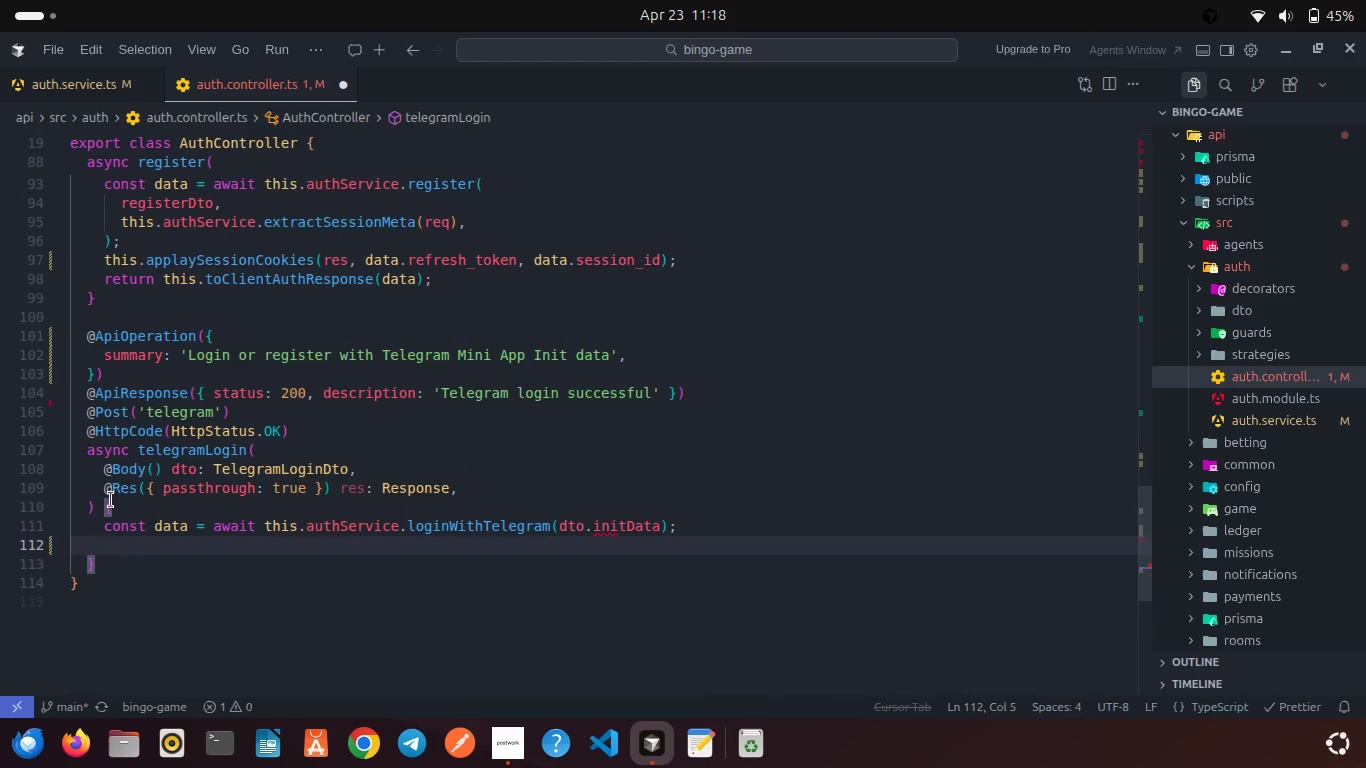 
type(this.ap)
 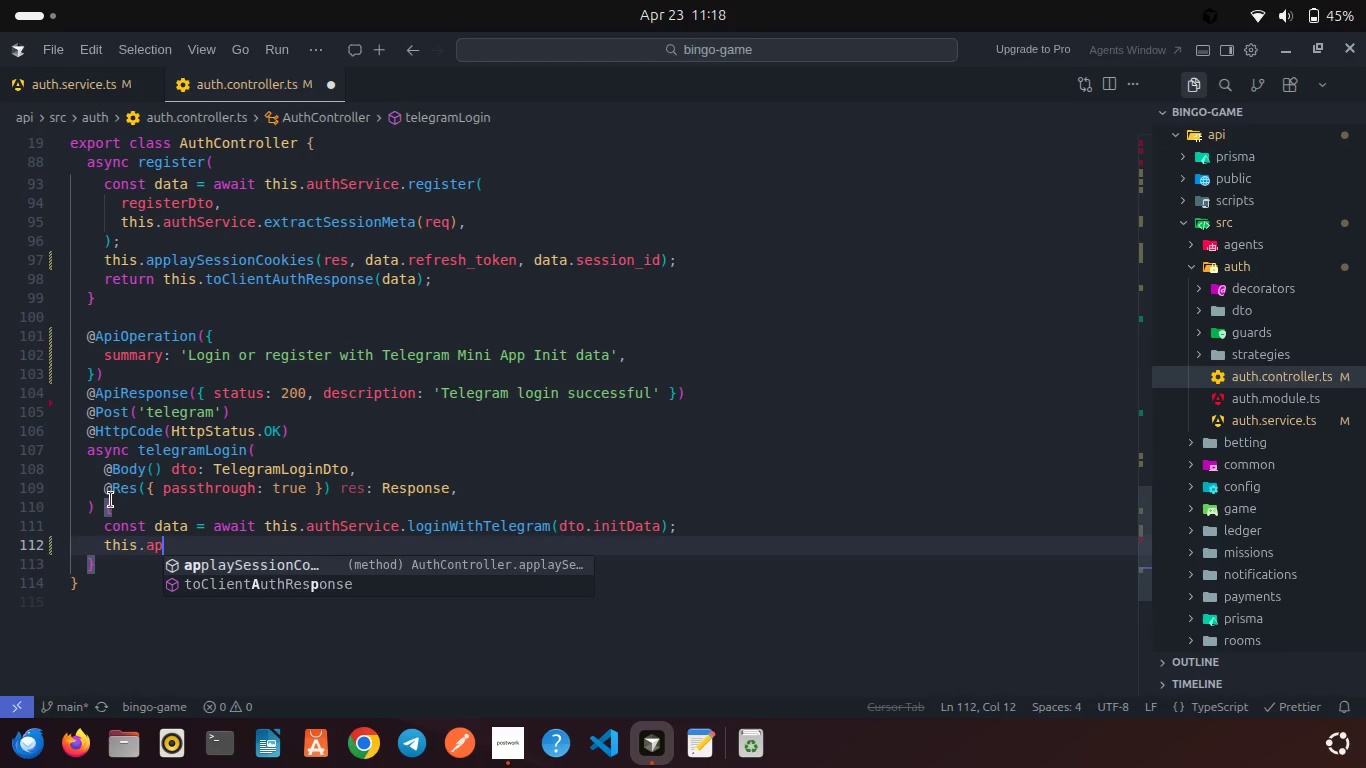 
key(Enter)
 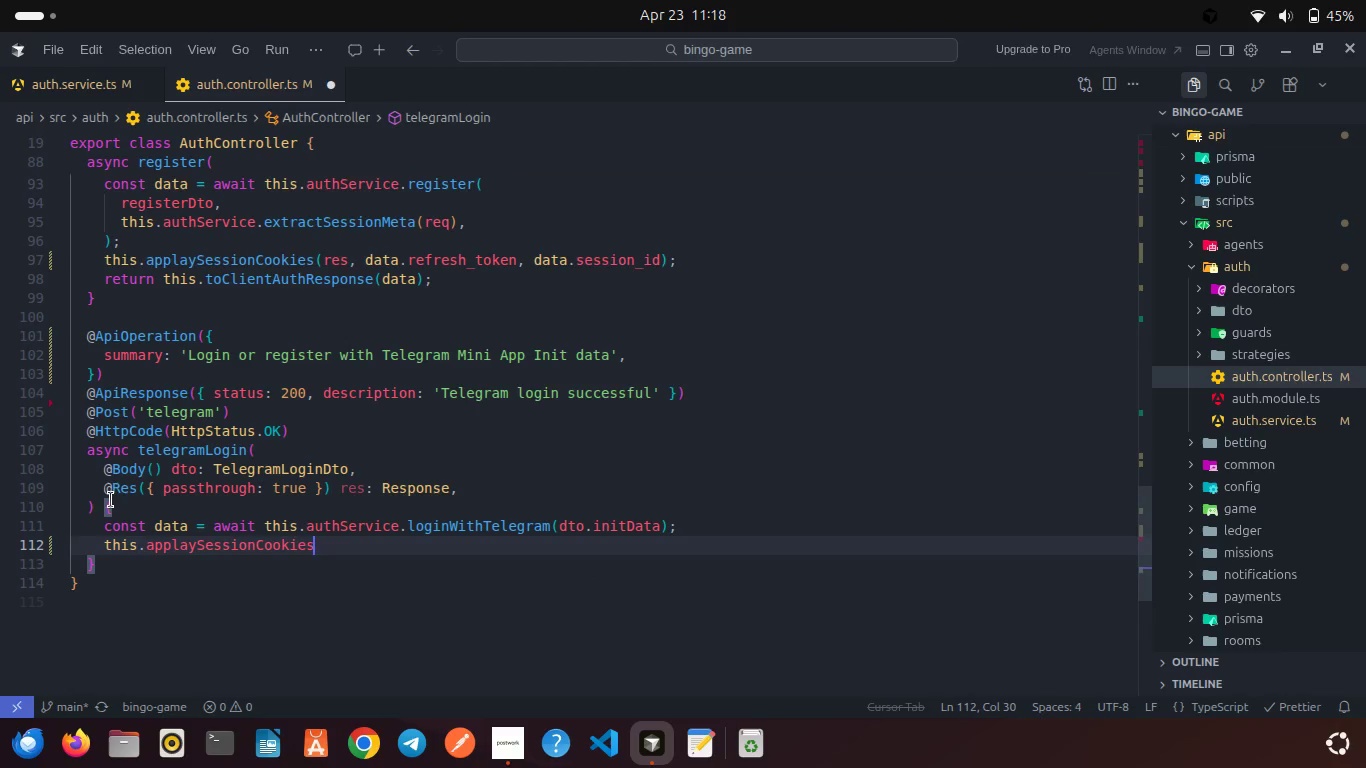 
type((res, data.refe)
 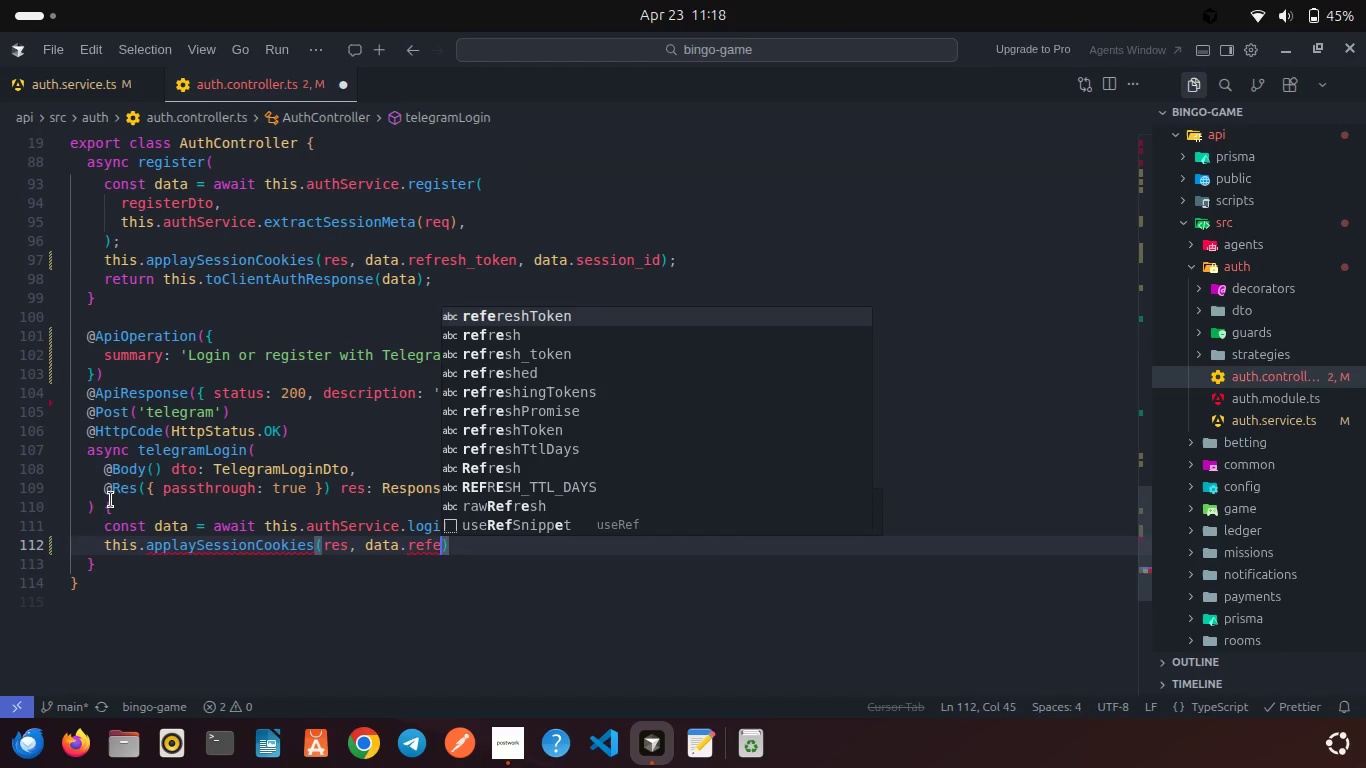 
key(ArrowDown)
 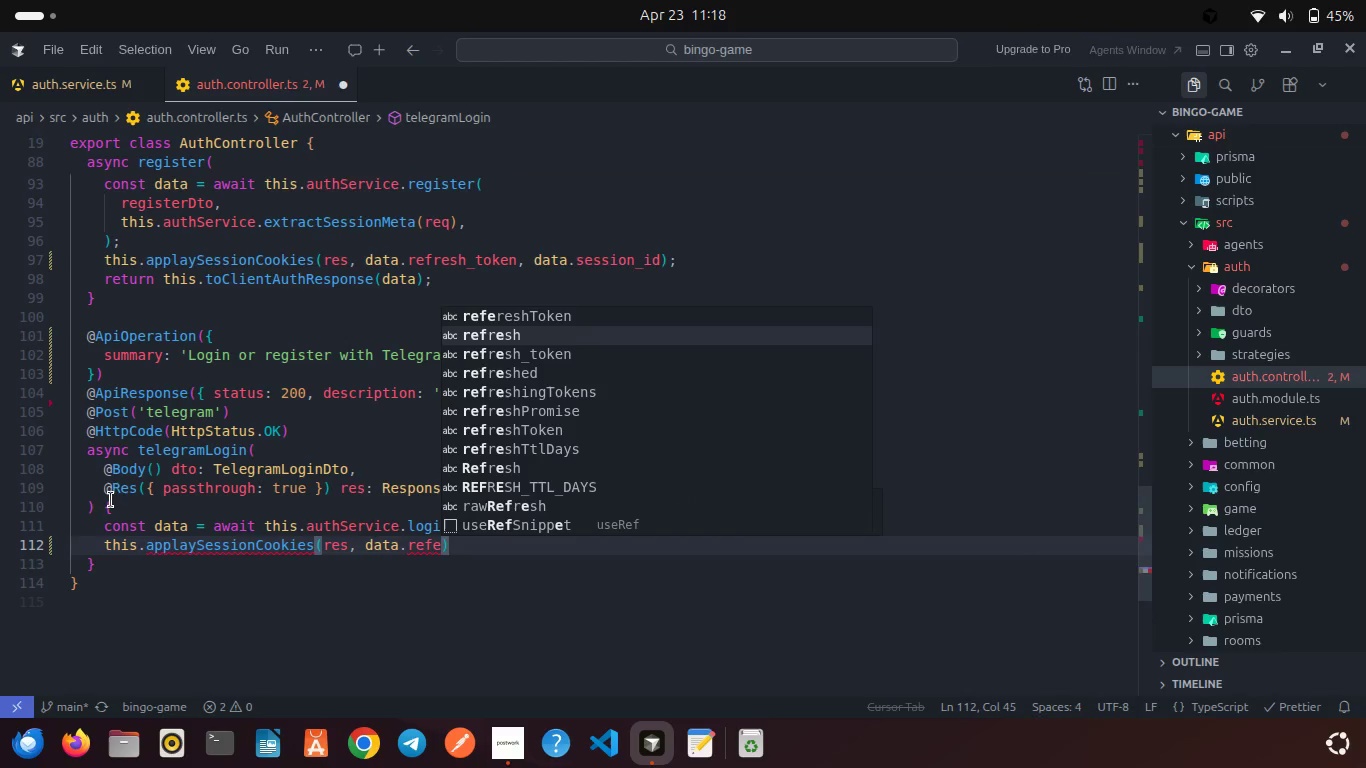 
key(ArrowDown)
 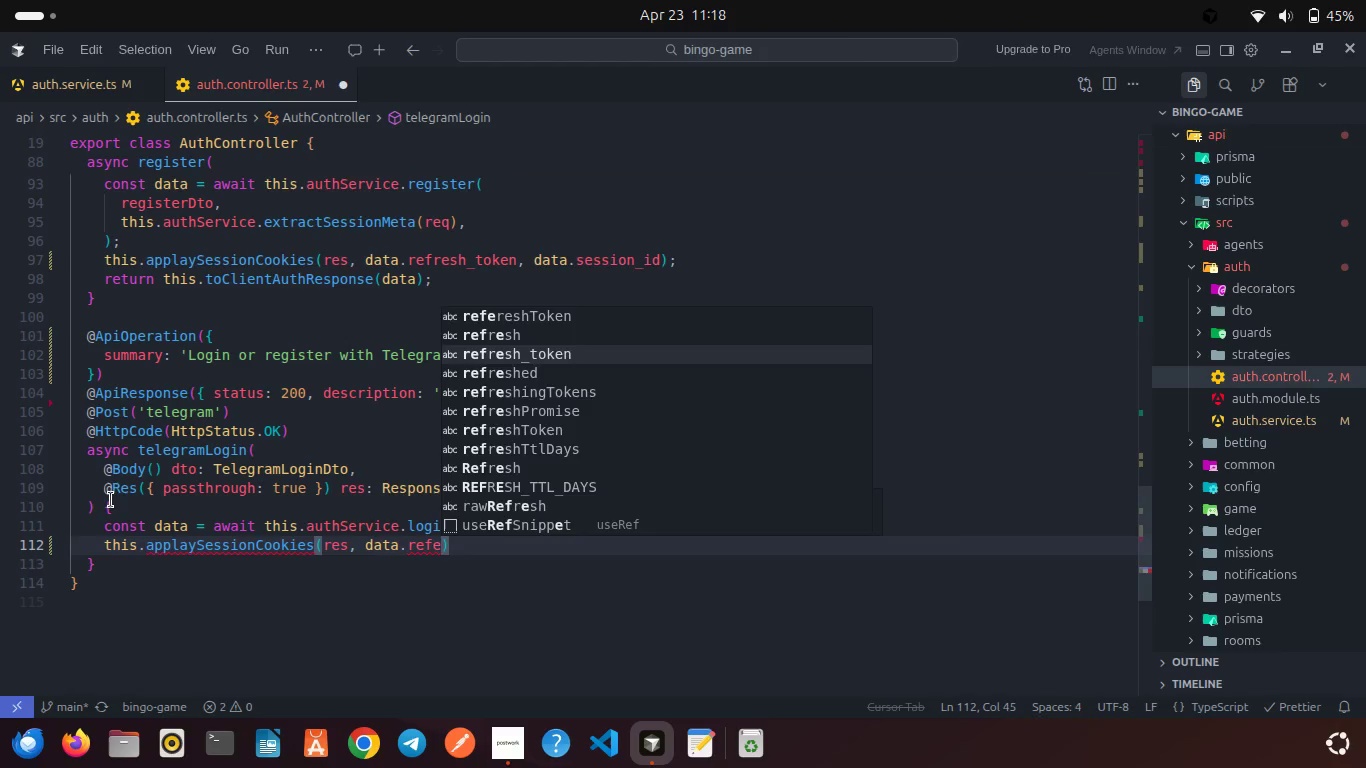 
key(Enter)
 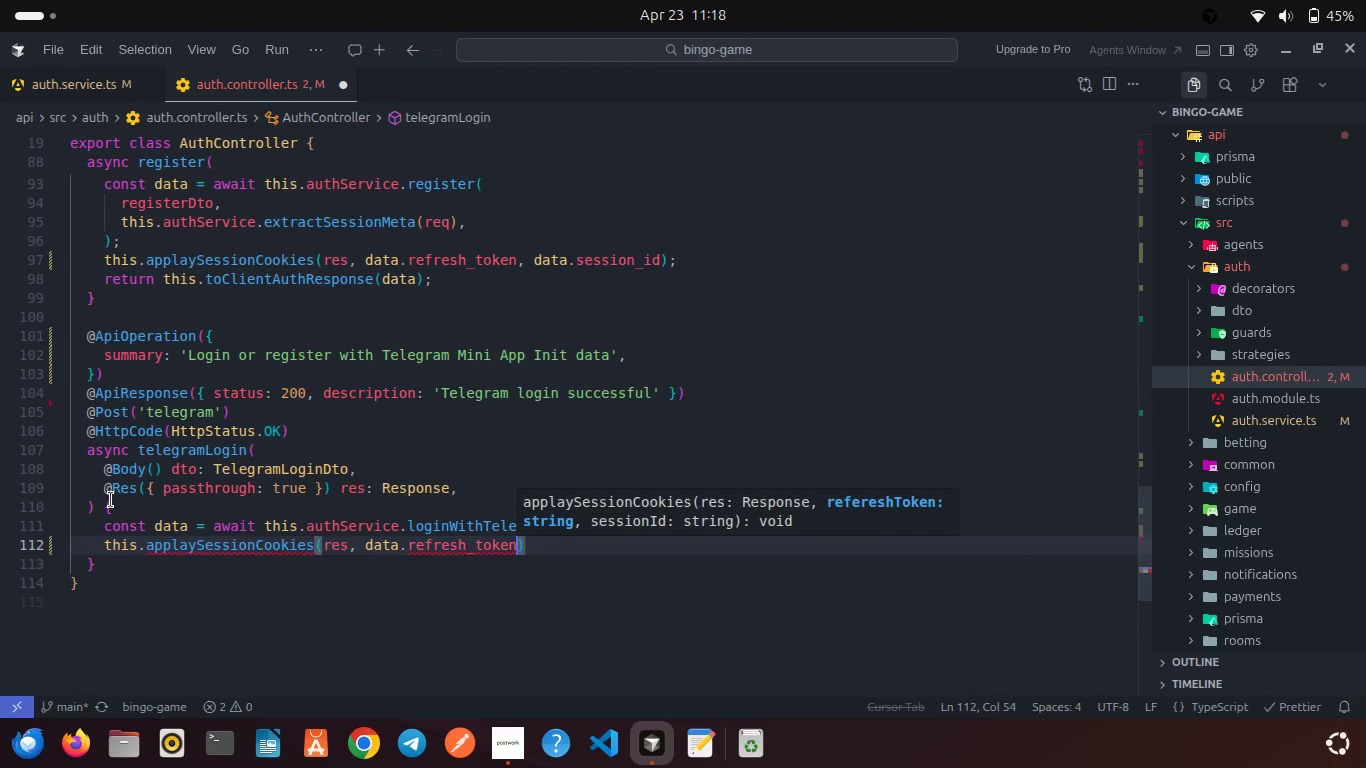 
type(, data)
 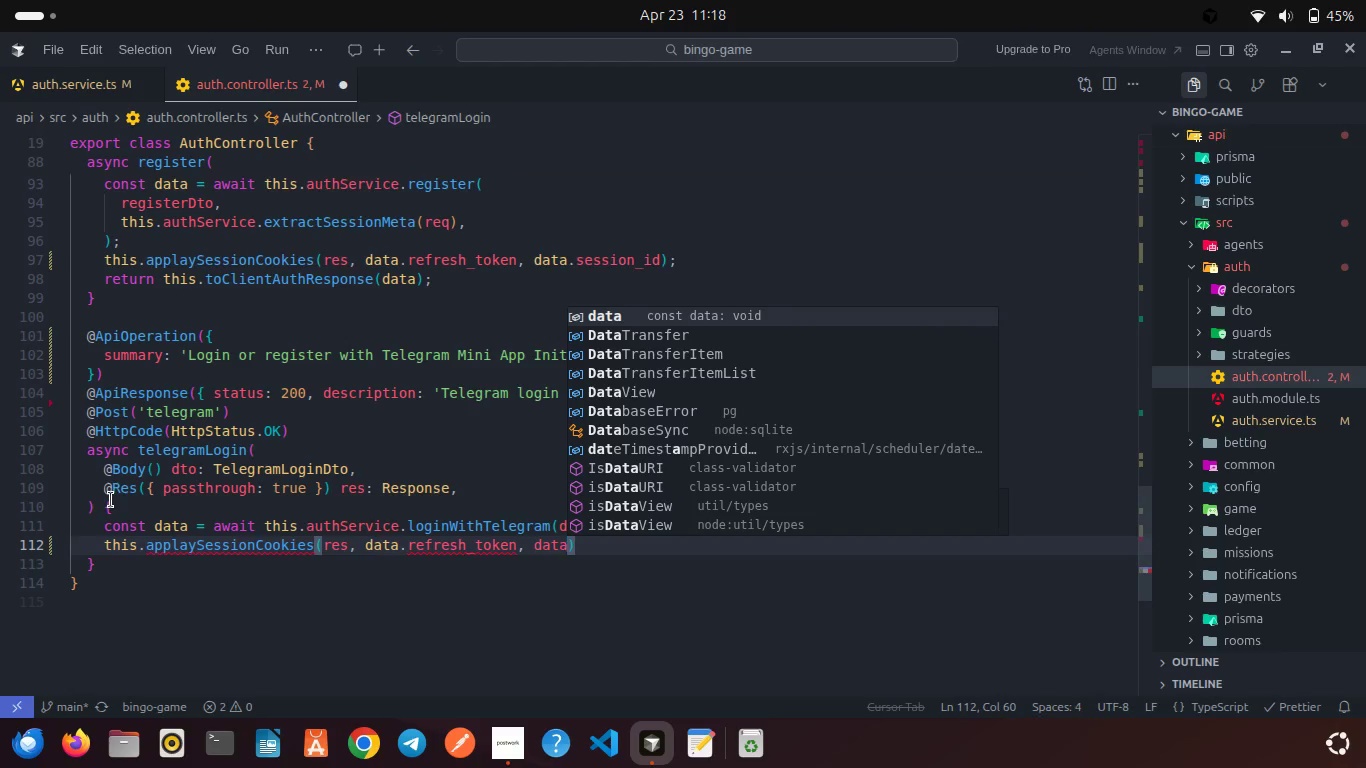 
key(Enter)
 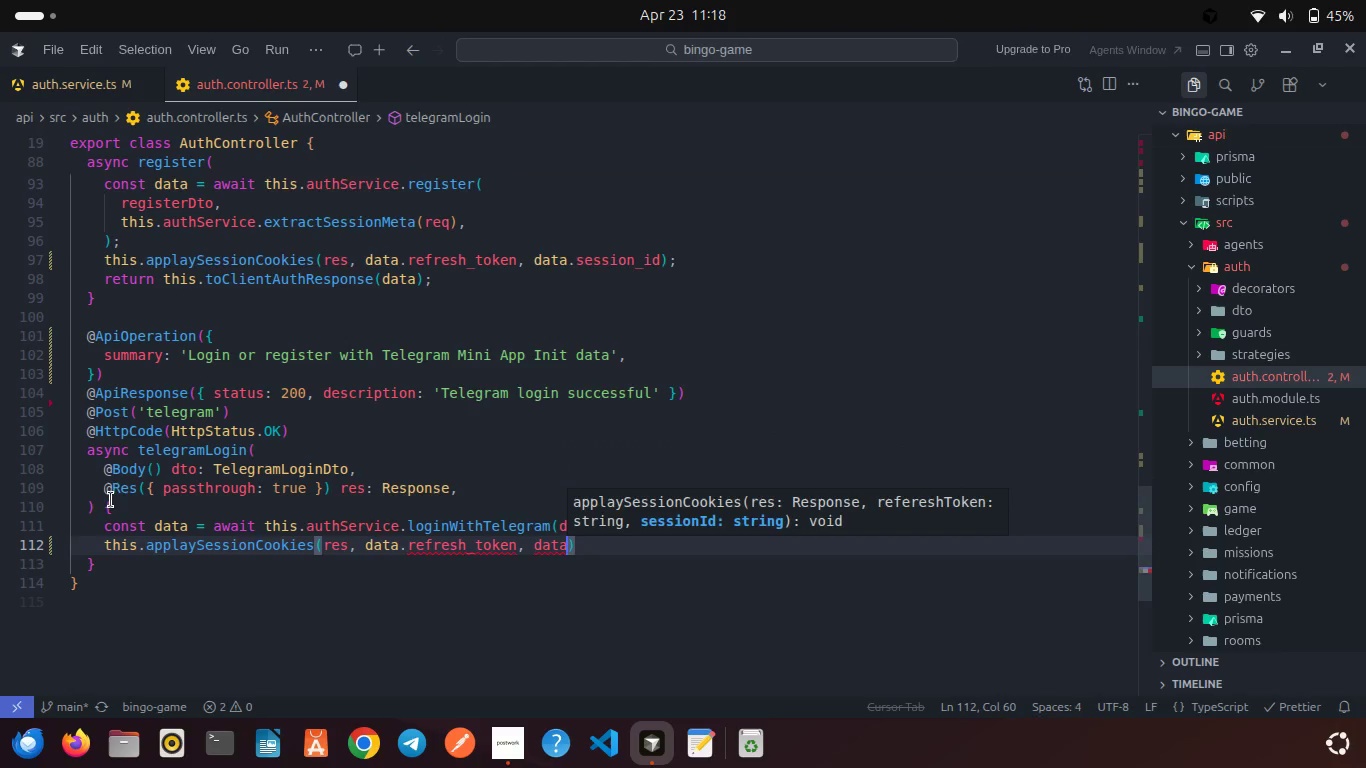 
type(.ses)
 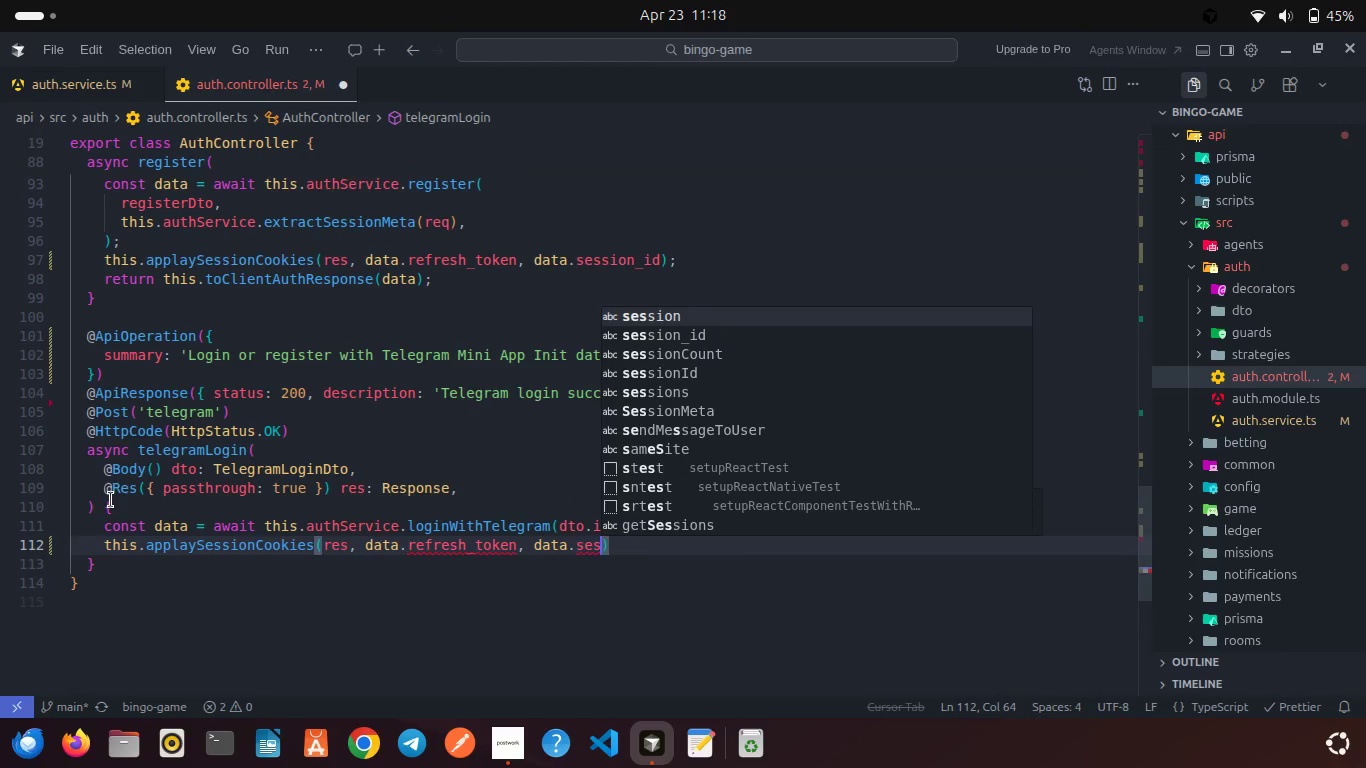 
key(ArrowDown)
 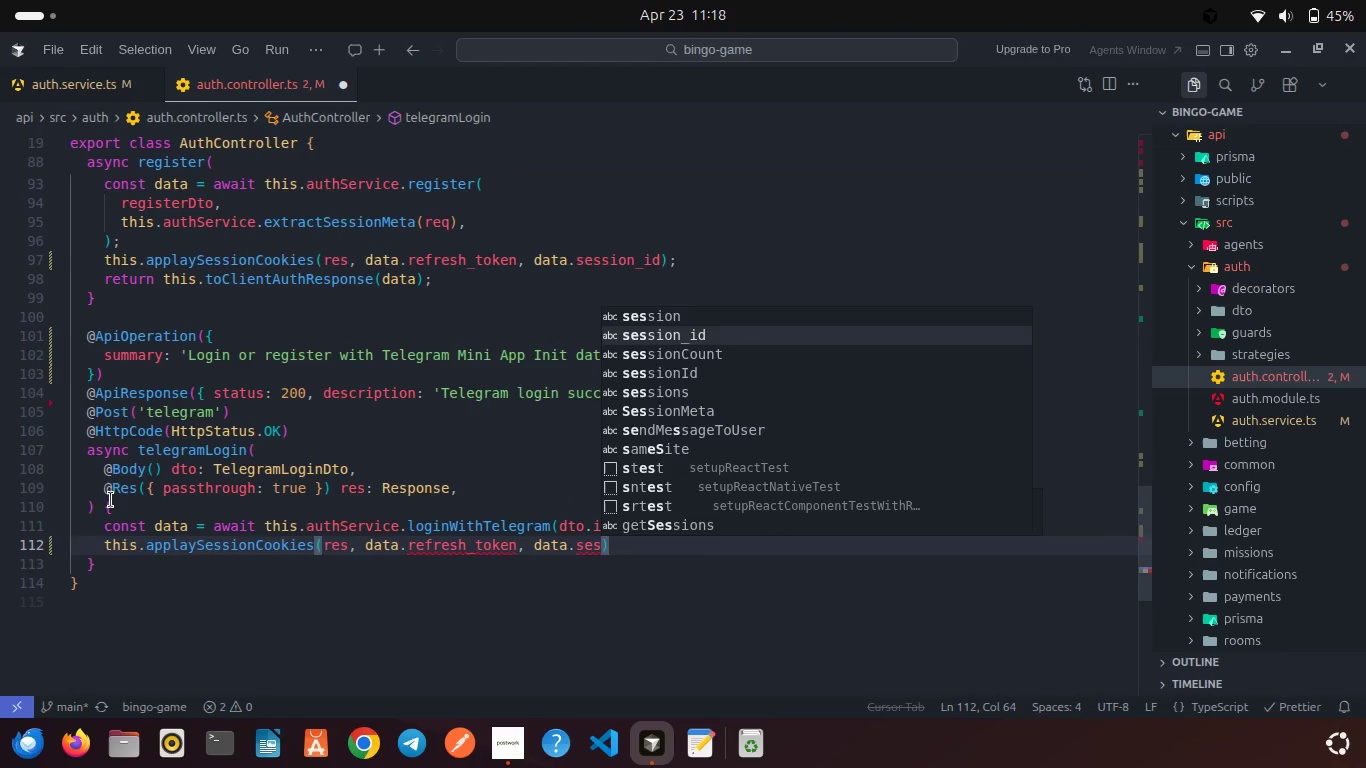 
key(Enter)
 